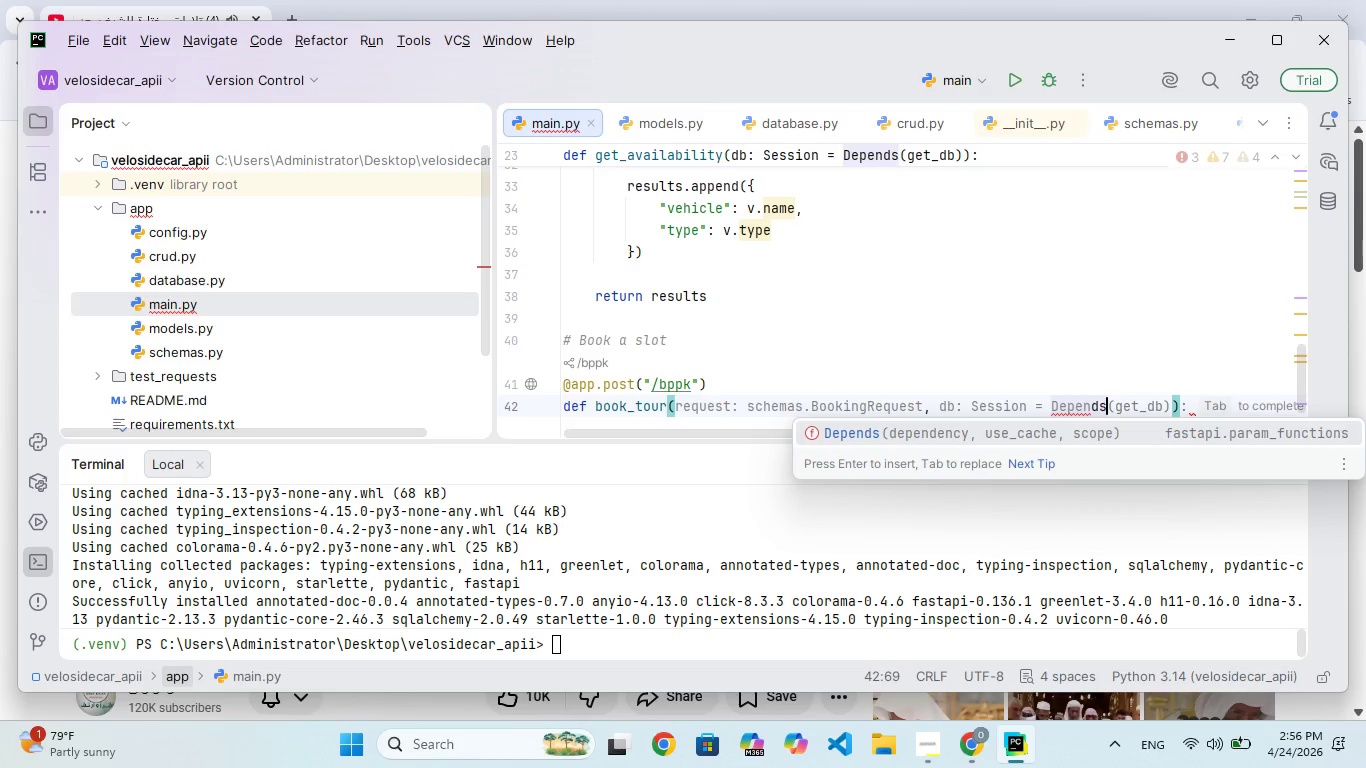 
key(Enter)
 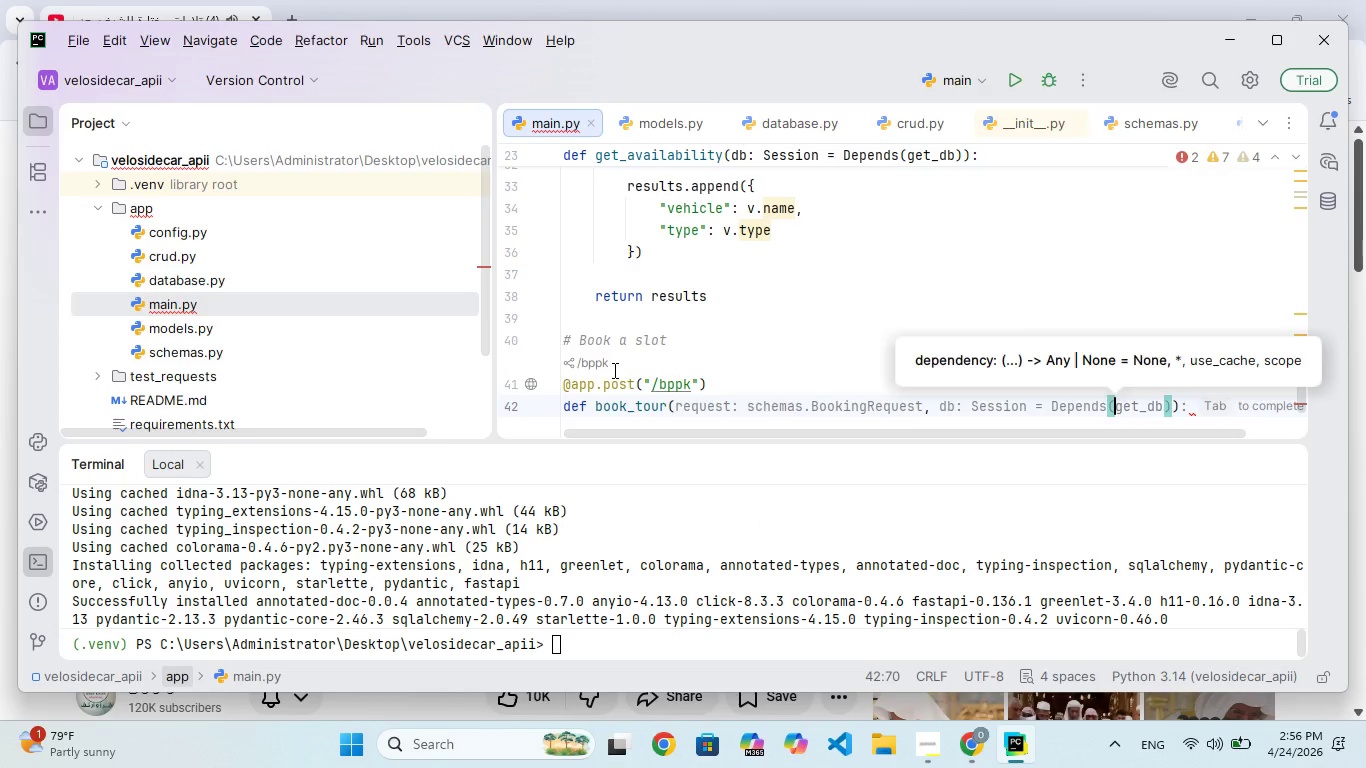 
type(gt_db)
 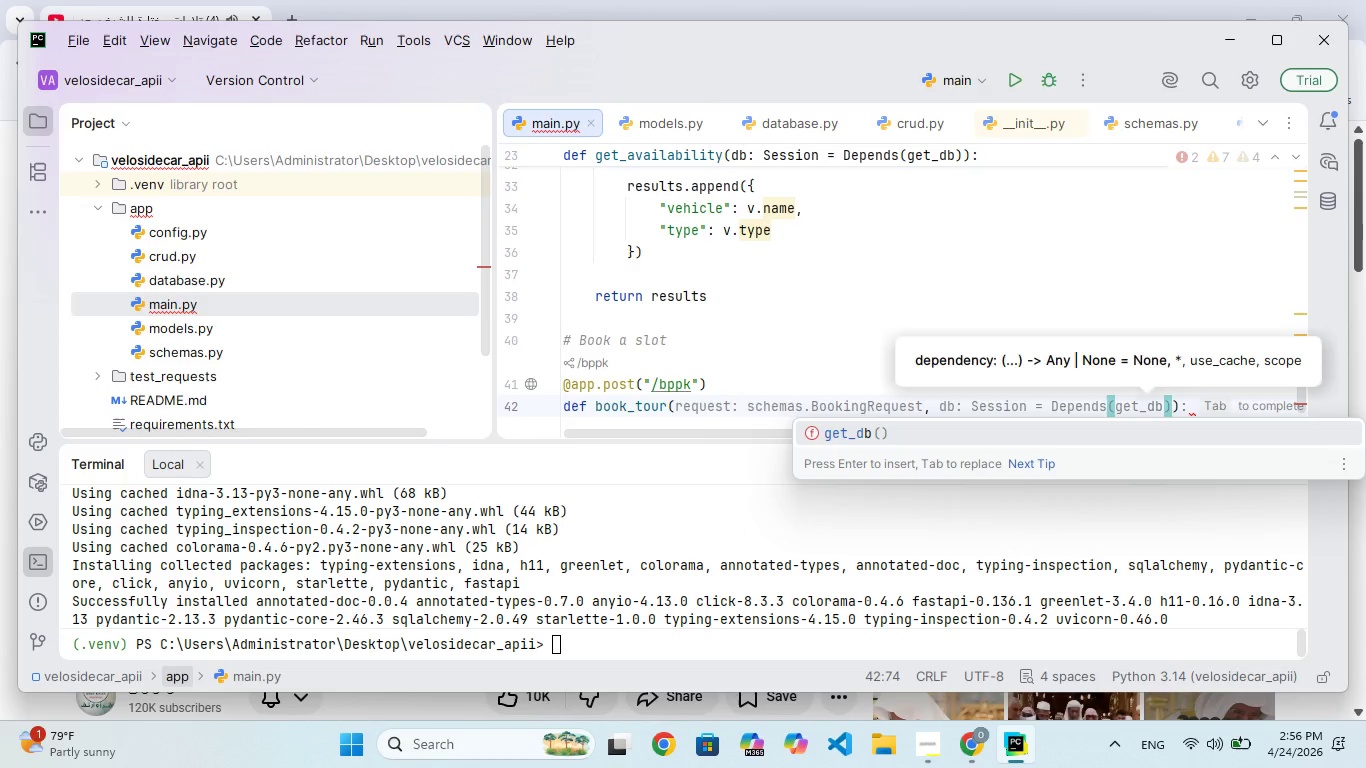 
hold_key(key=E, duration=0.36)
 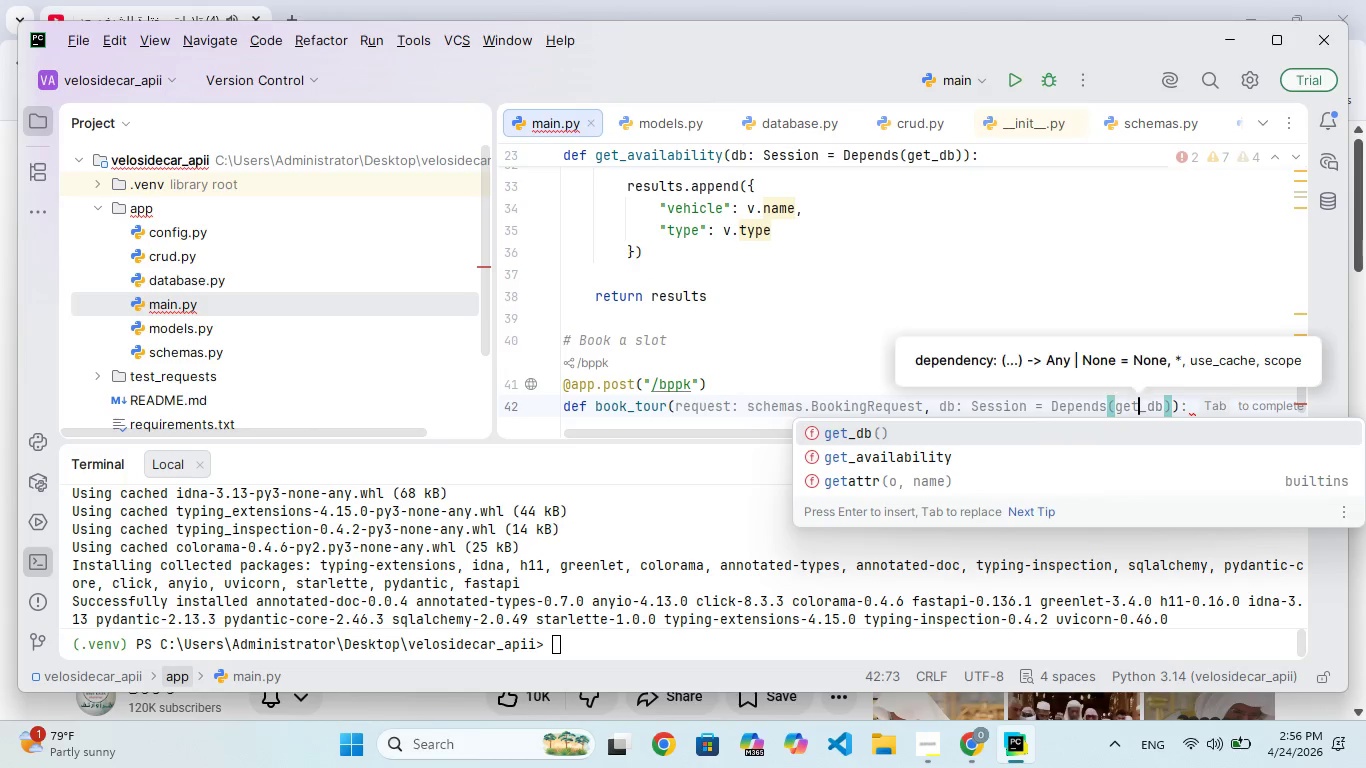 
key(ArrowRight)
 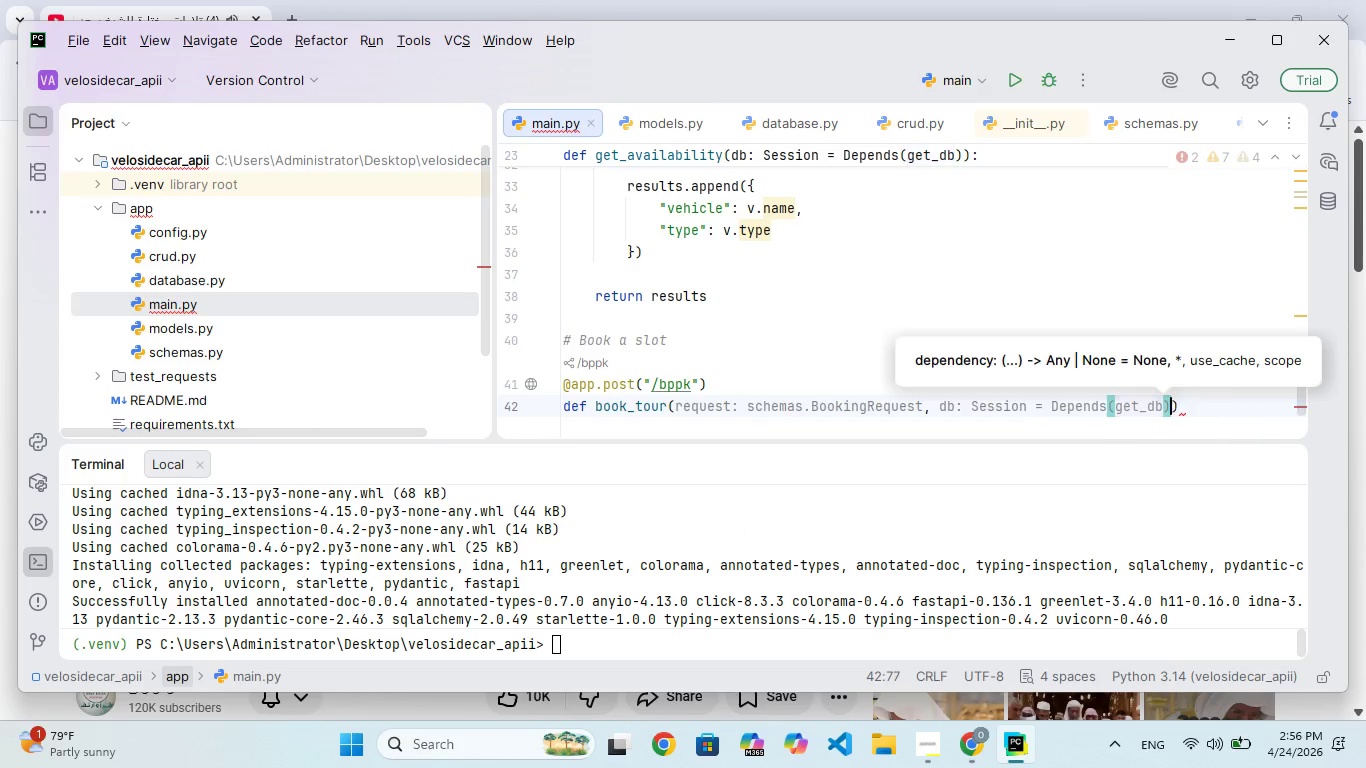 
key(ArrowRight)
 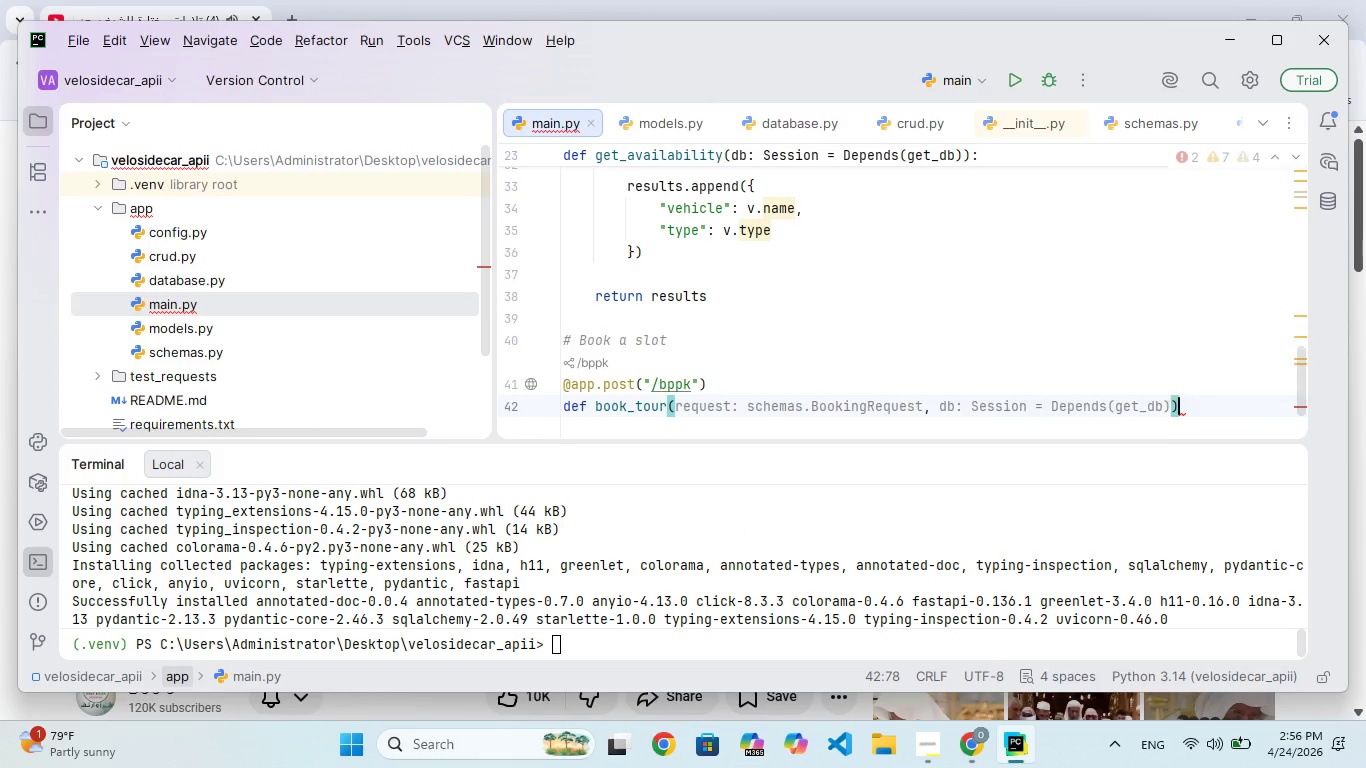 
key(ArrowRight)
 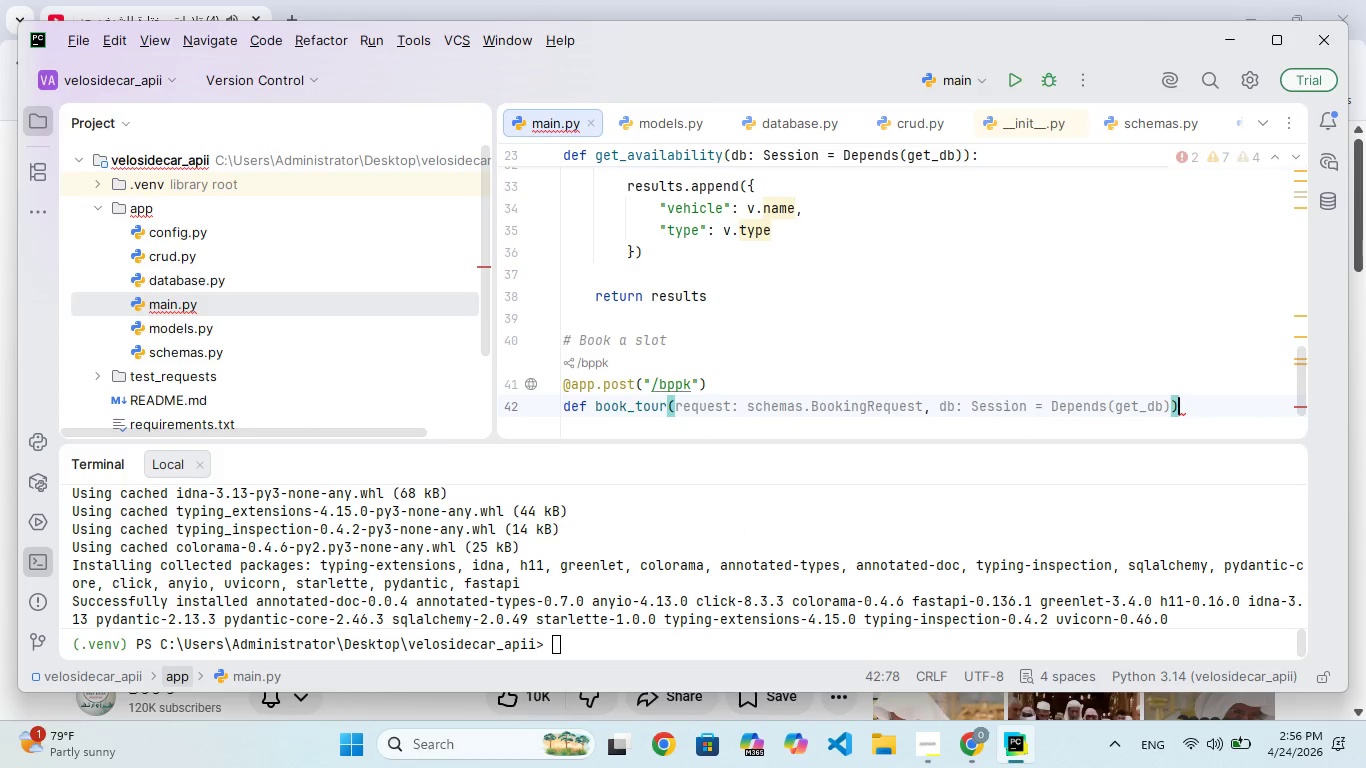 
key(Shift+ShiftRight)
 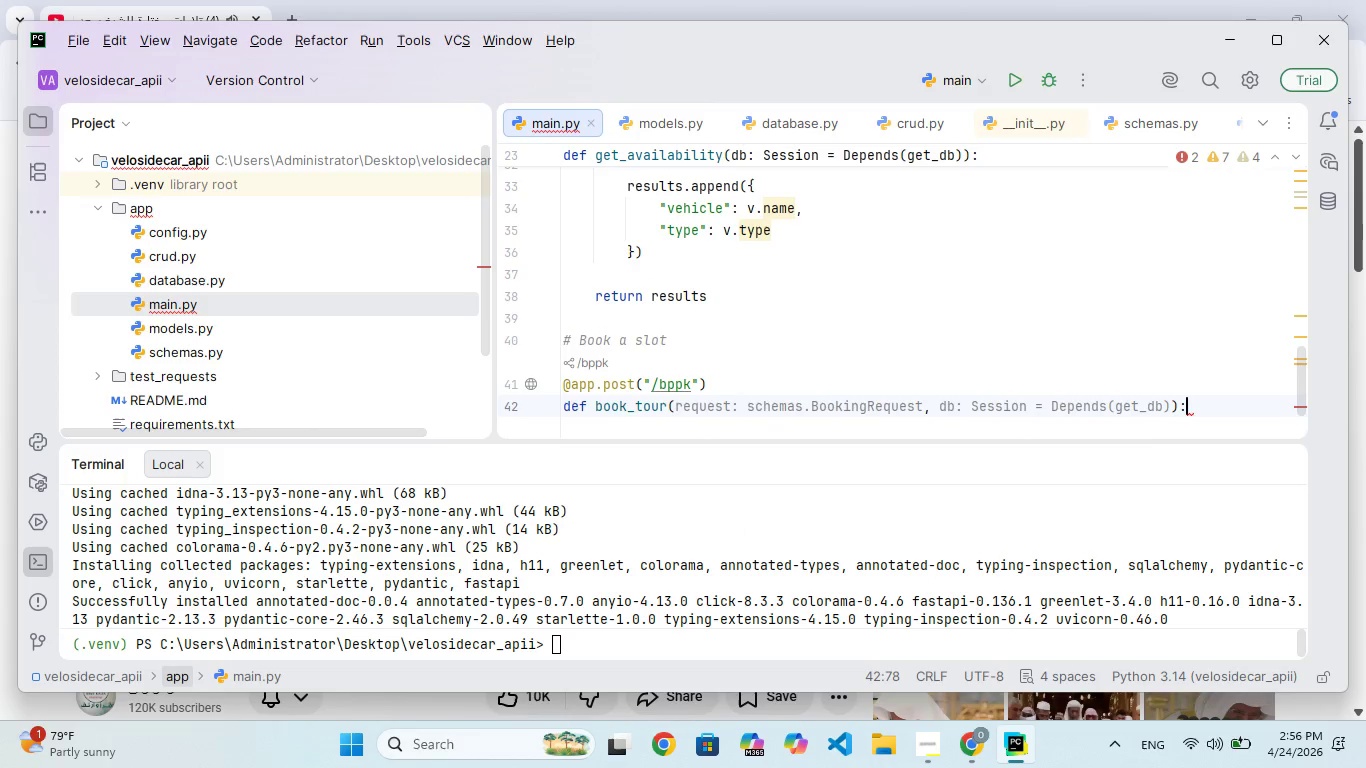 
key(Shift+Semicolon)
 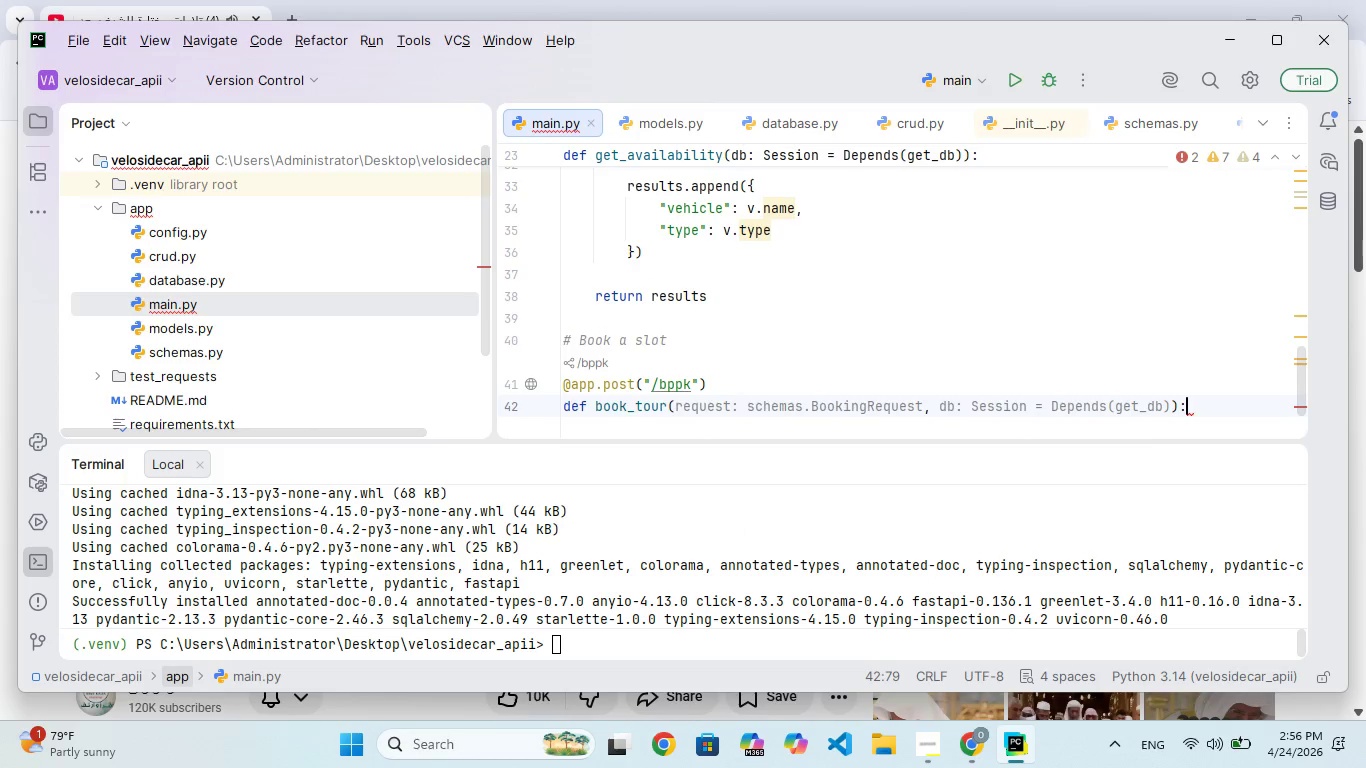 
key(Enter)
 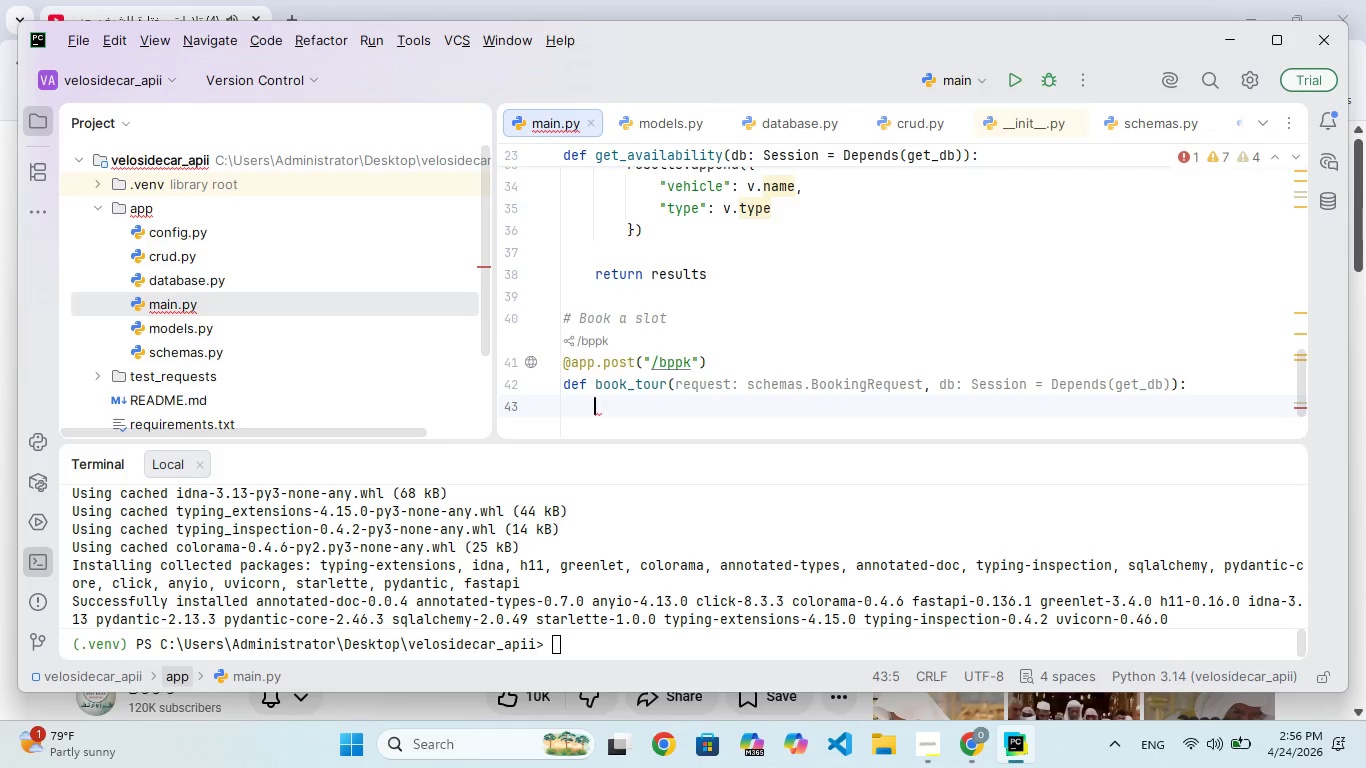 
wait(5.52)
 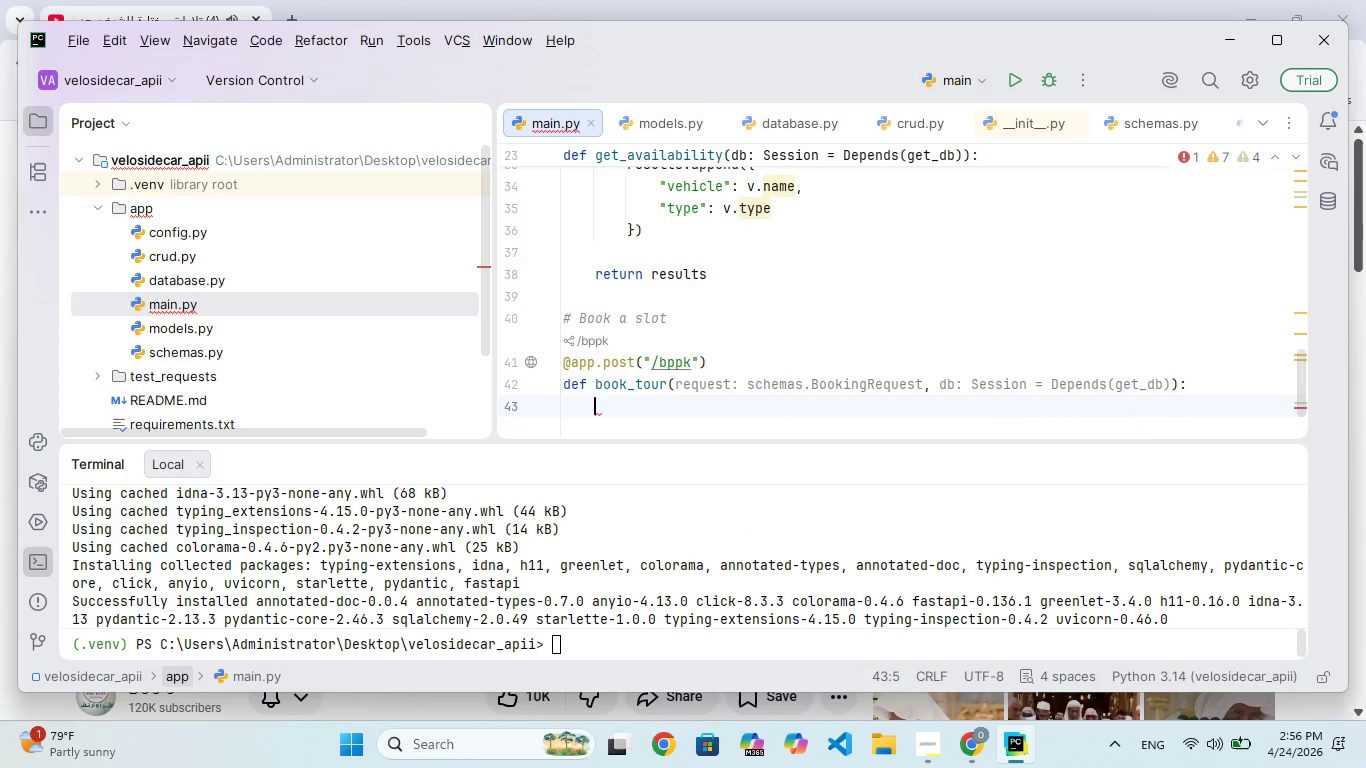 
type(vehicle = db.query(odels.)
 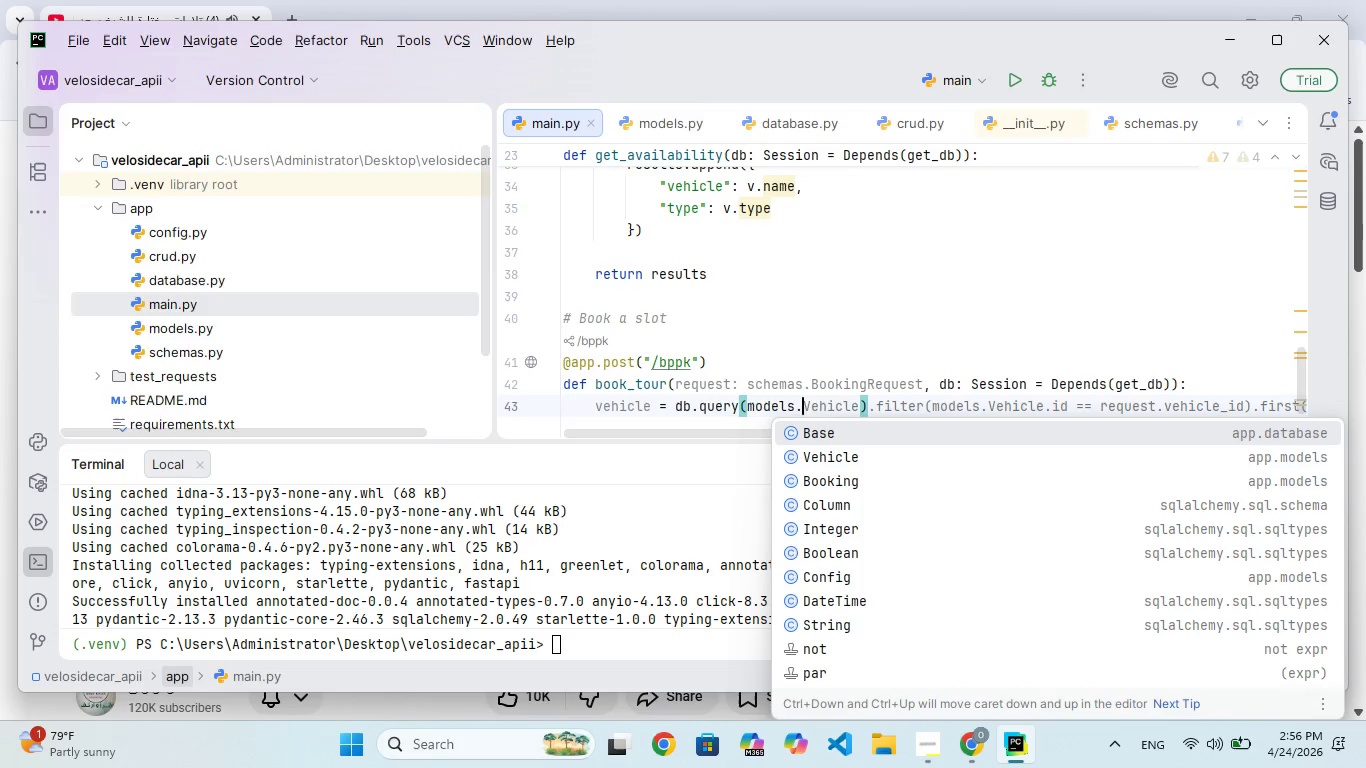 
 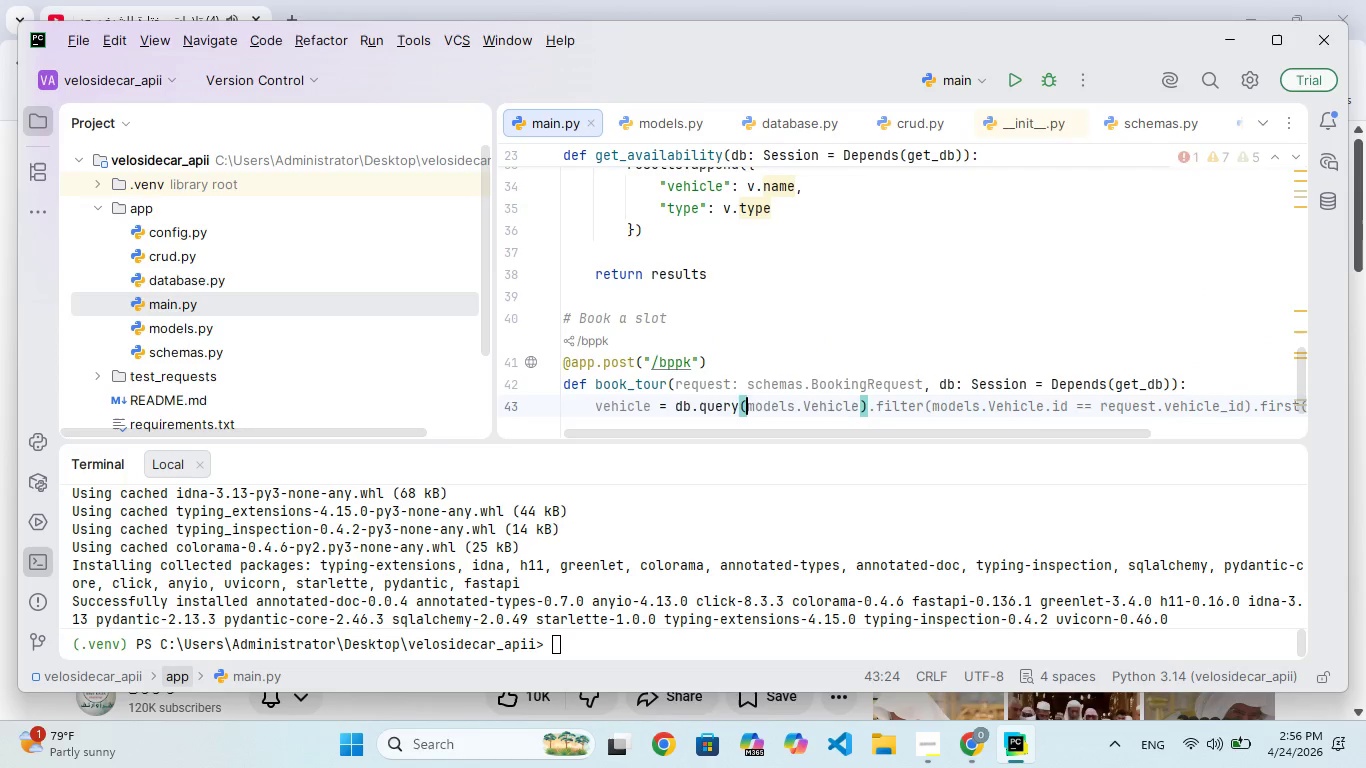 
hold_key(key=M, duration=0.34)
 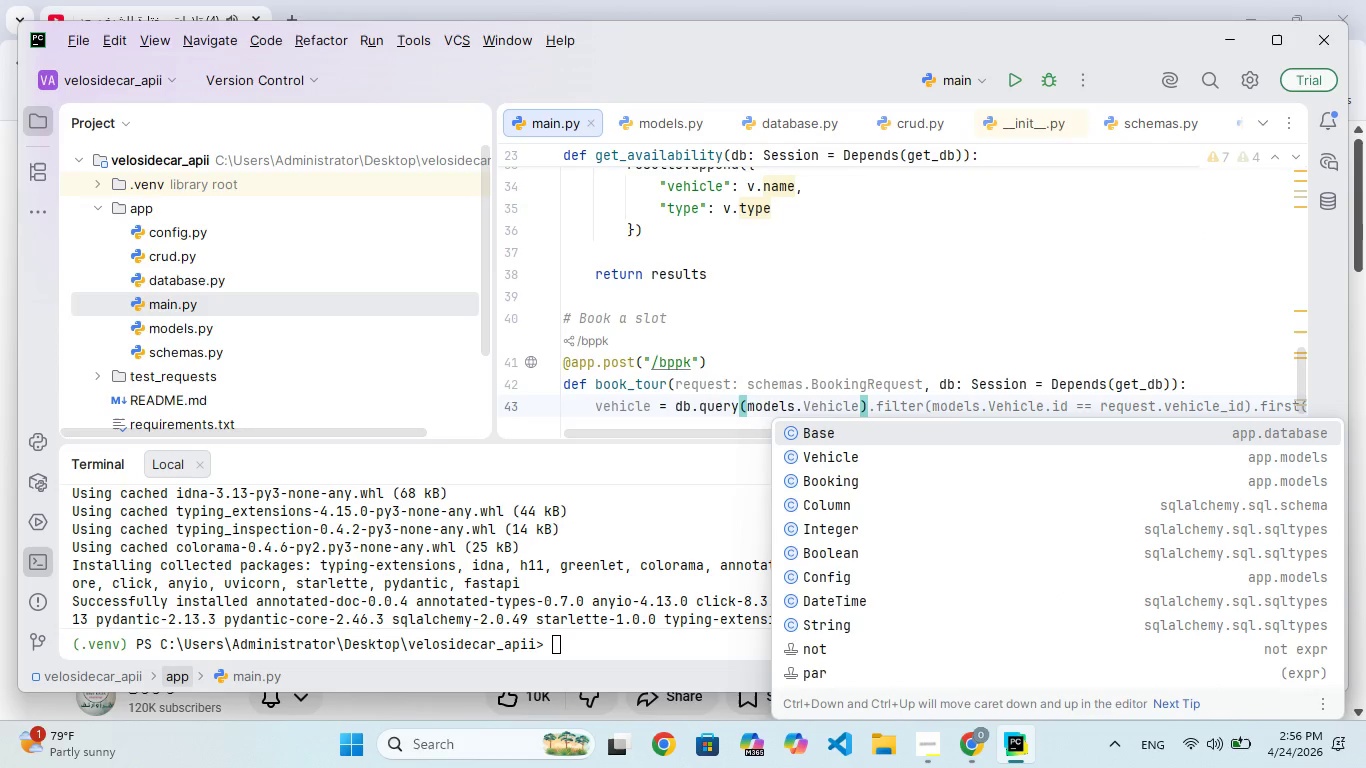 
type(Vehicle)
 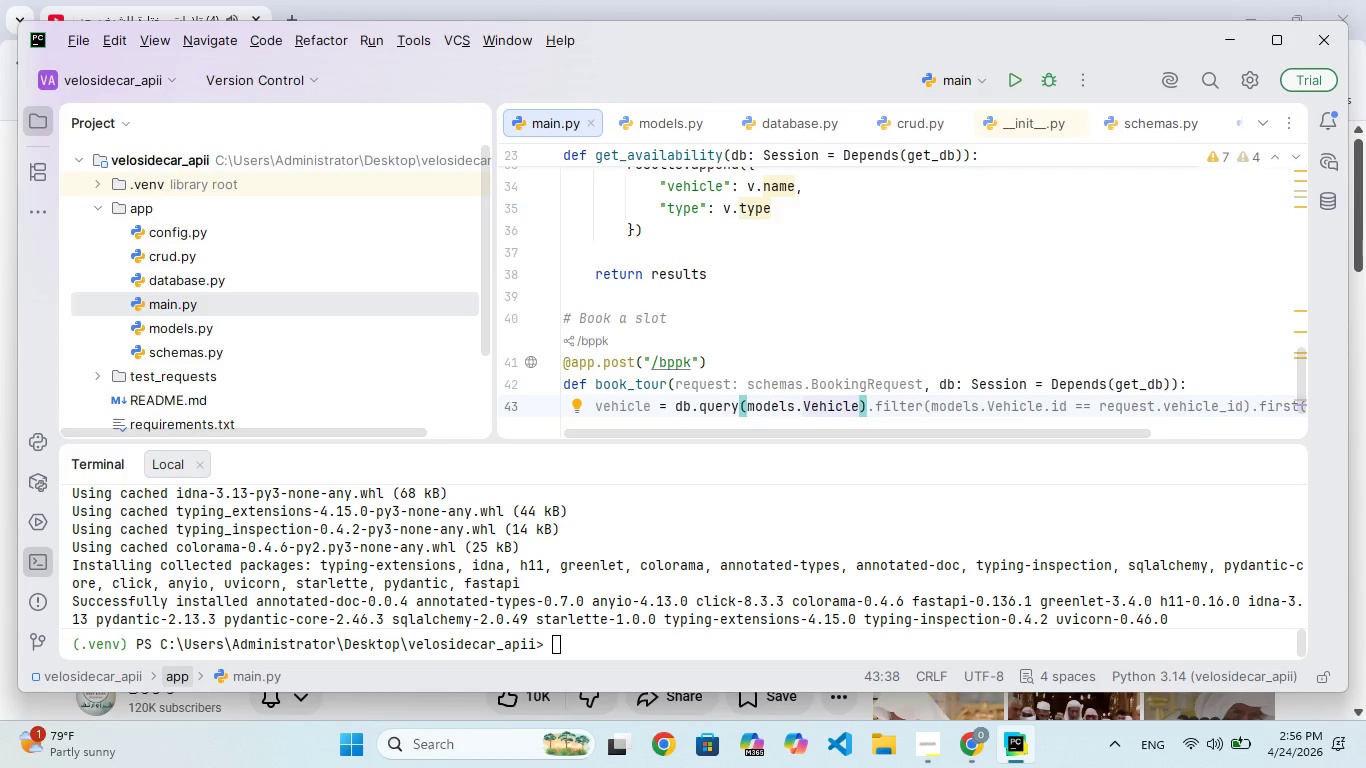 
key(ArrowRight)
 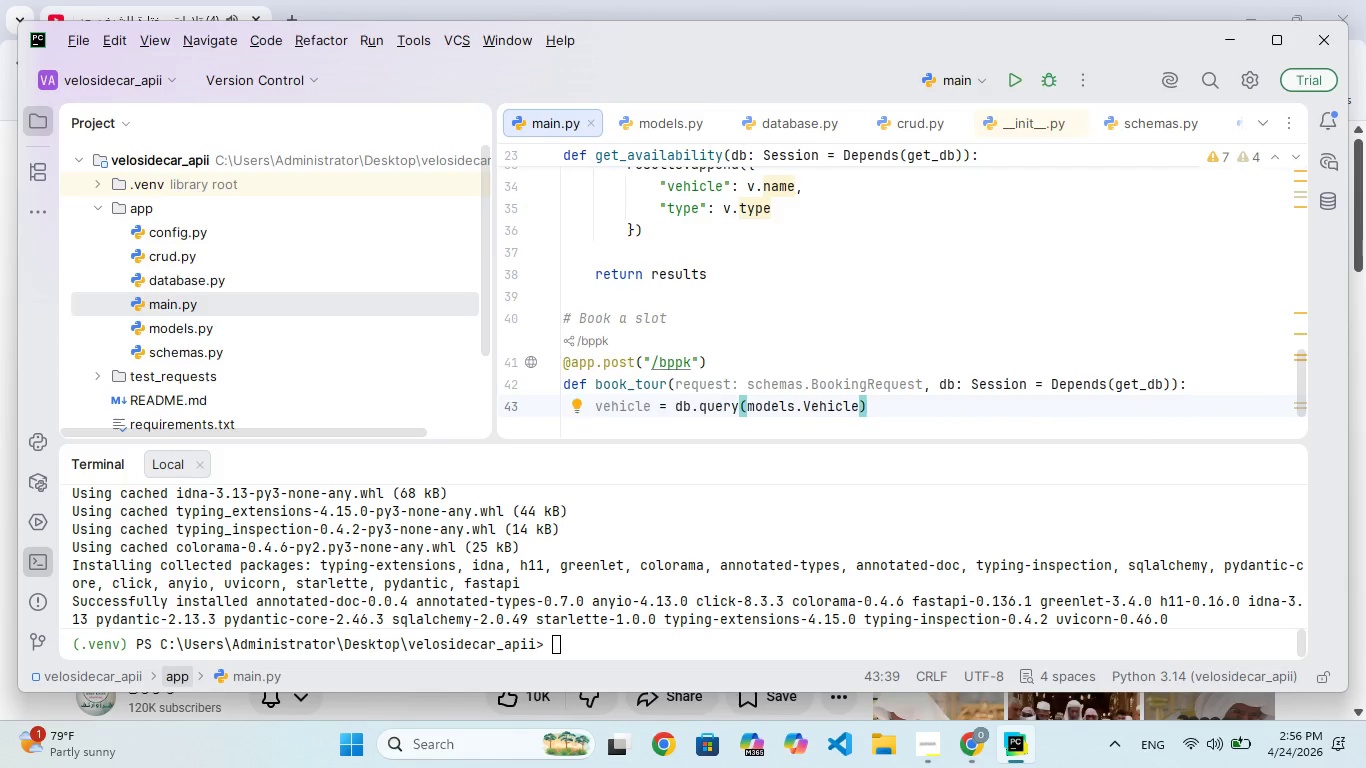 
type(.filter_by(id)
 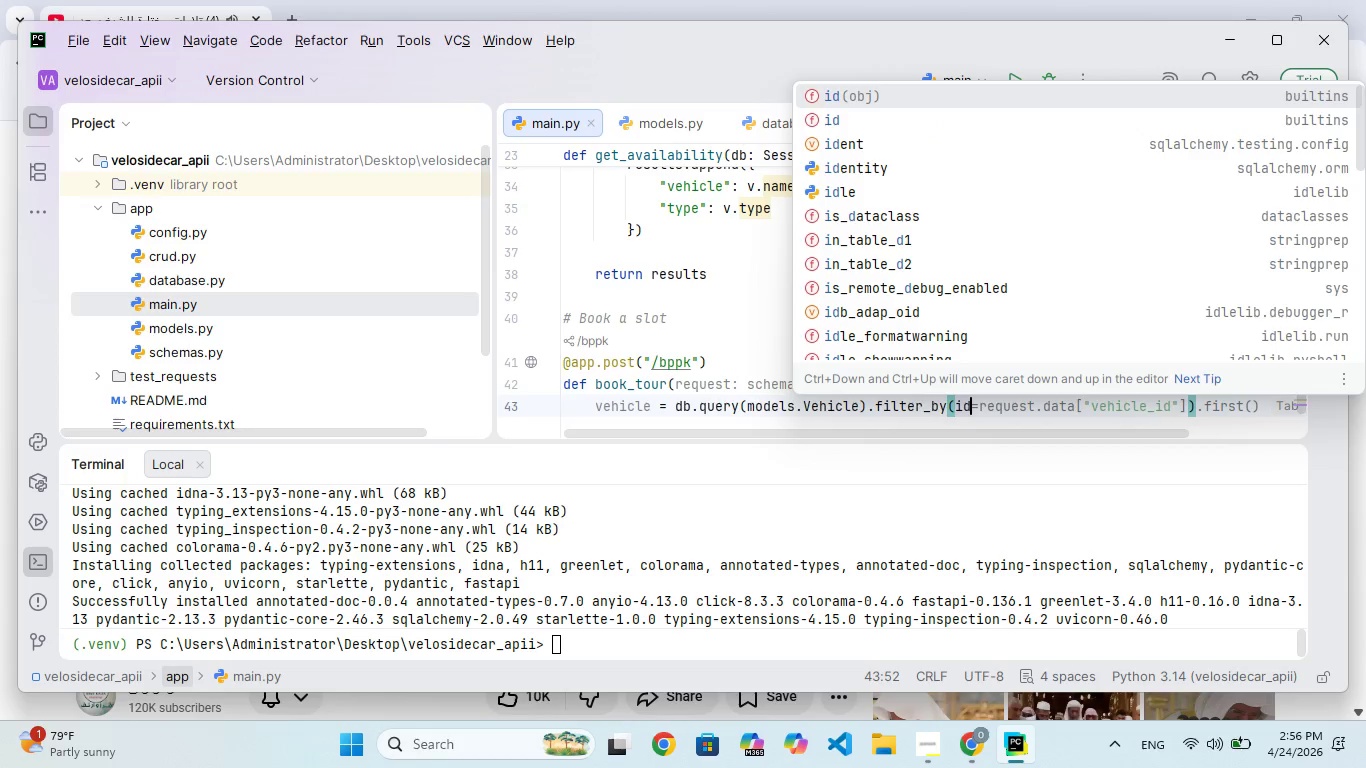 
type(=request.)
 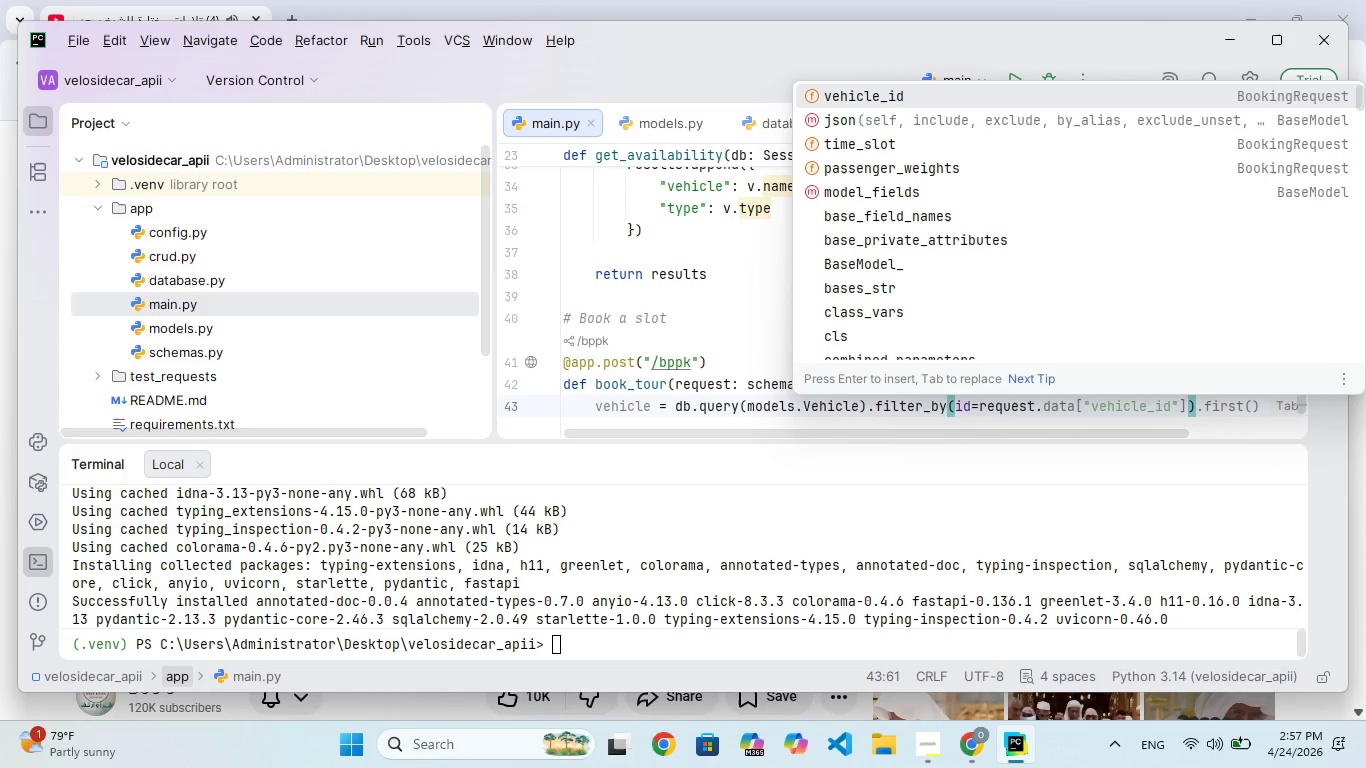 
type(vehicle)
 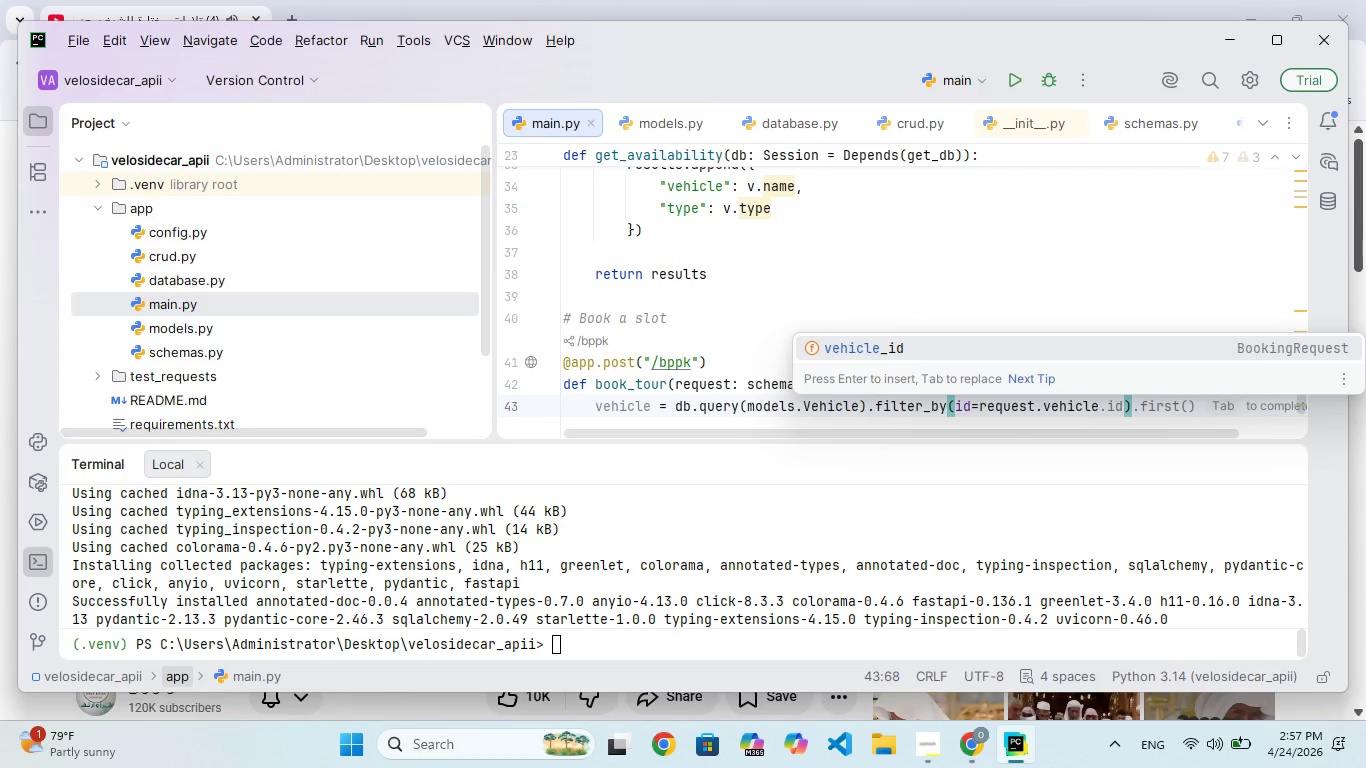 
wait(5.33)
 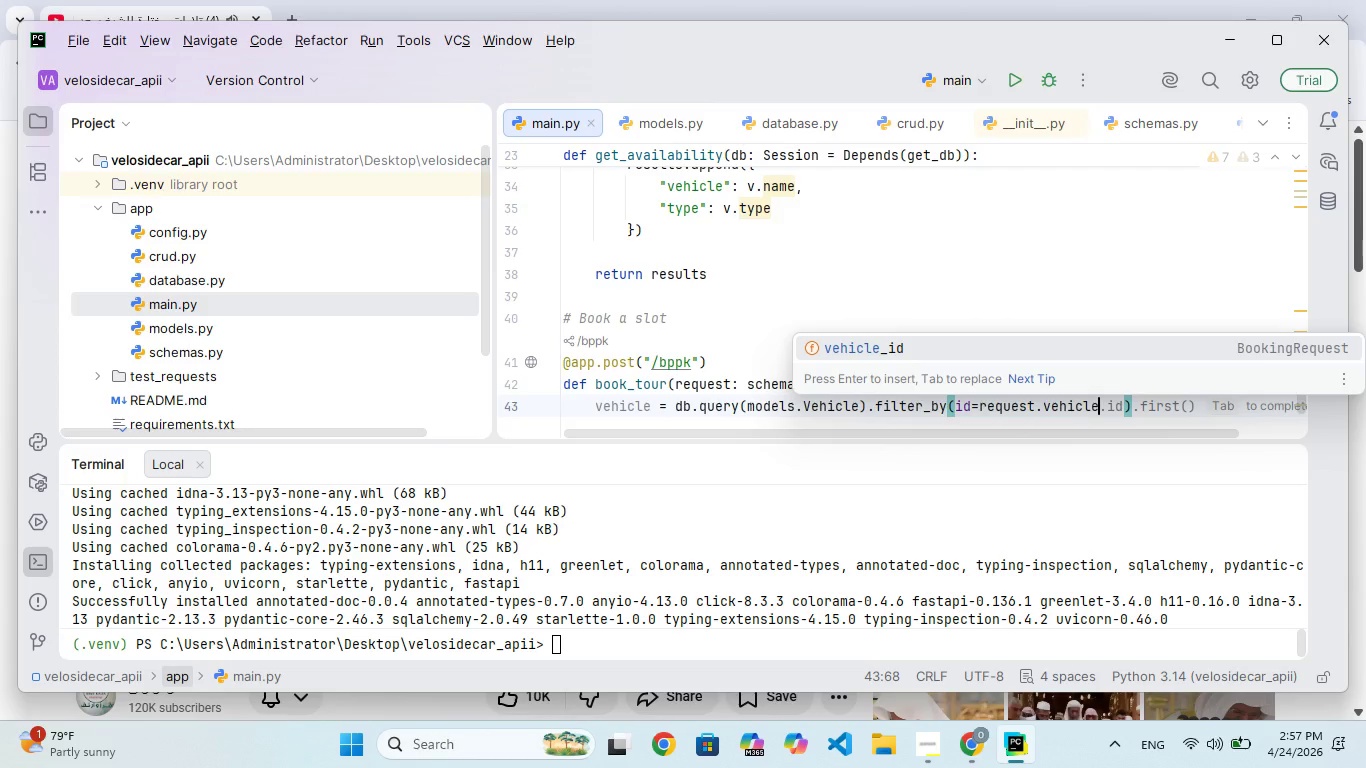 
type(_id)
 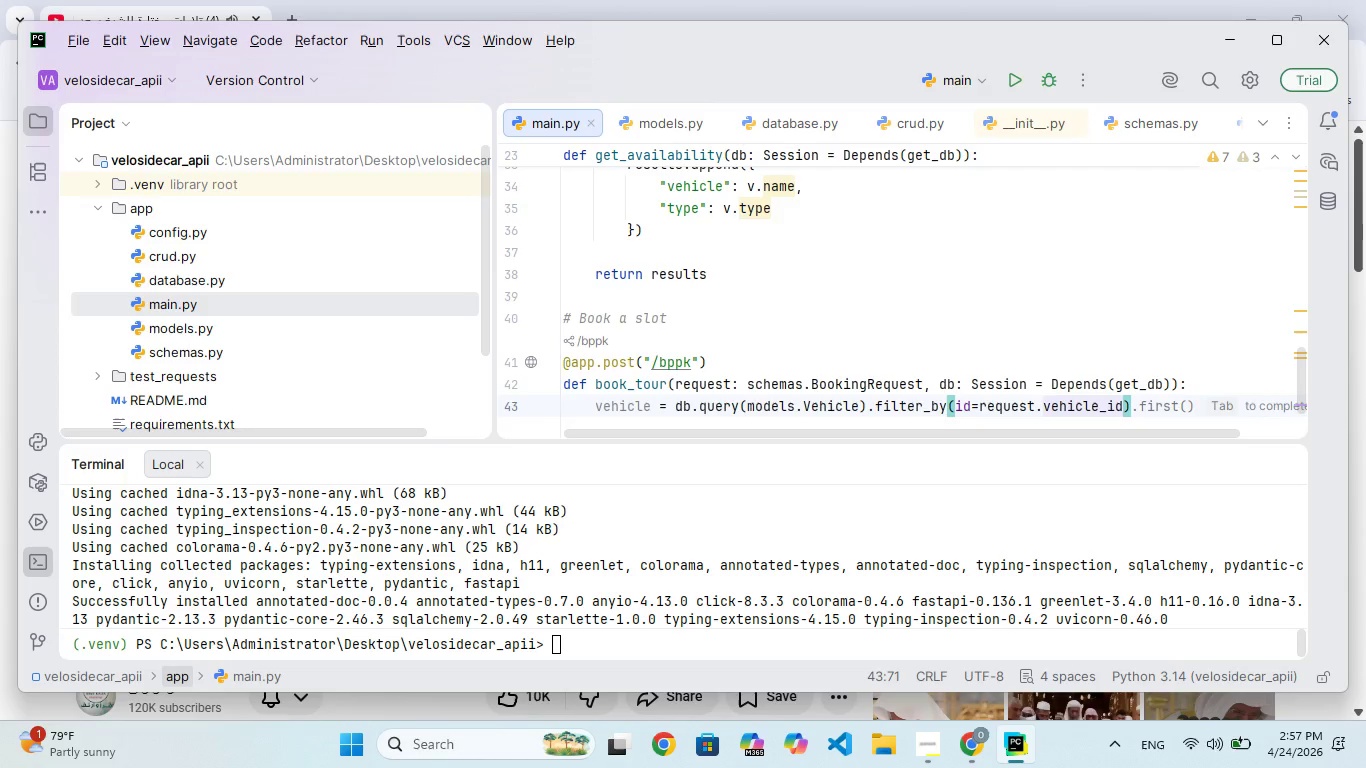 
key(ArrowRight)
 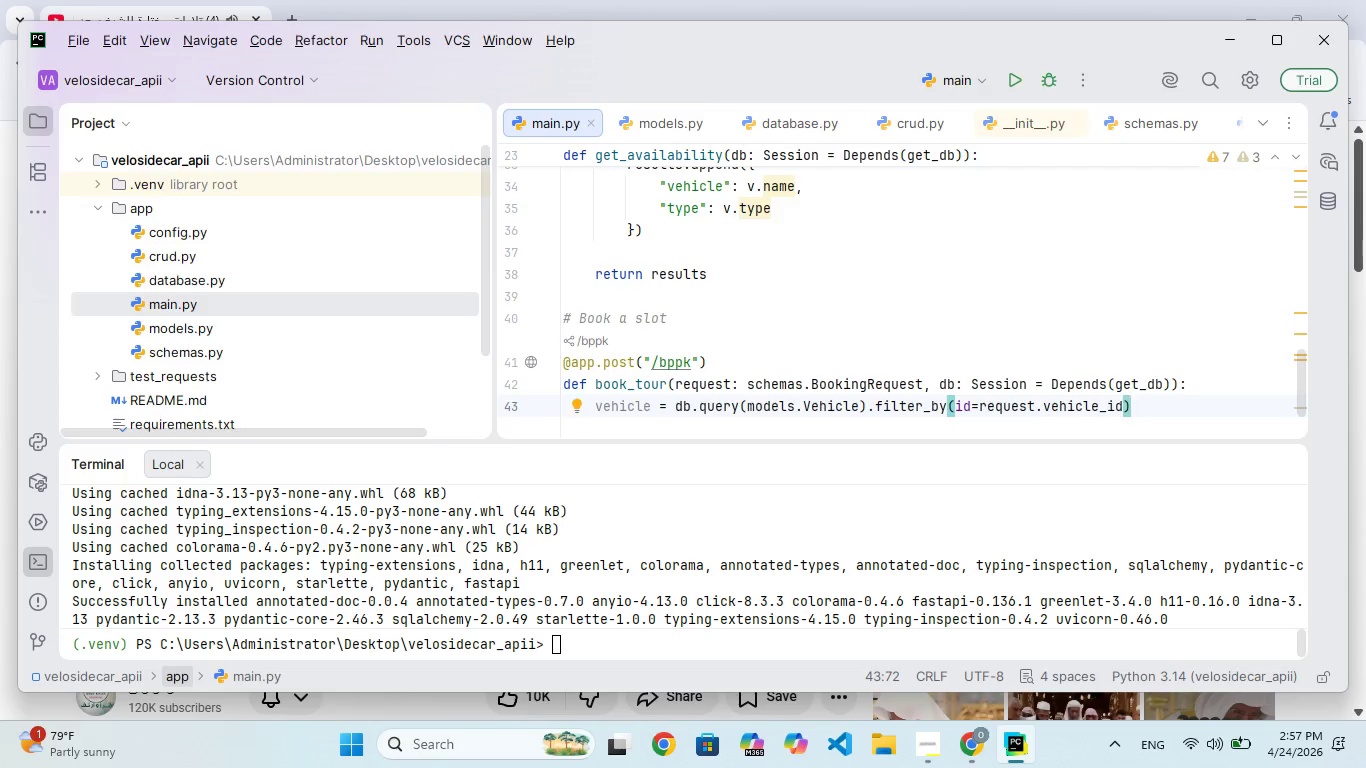 
type(.first)
 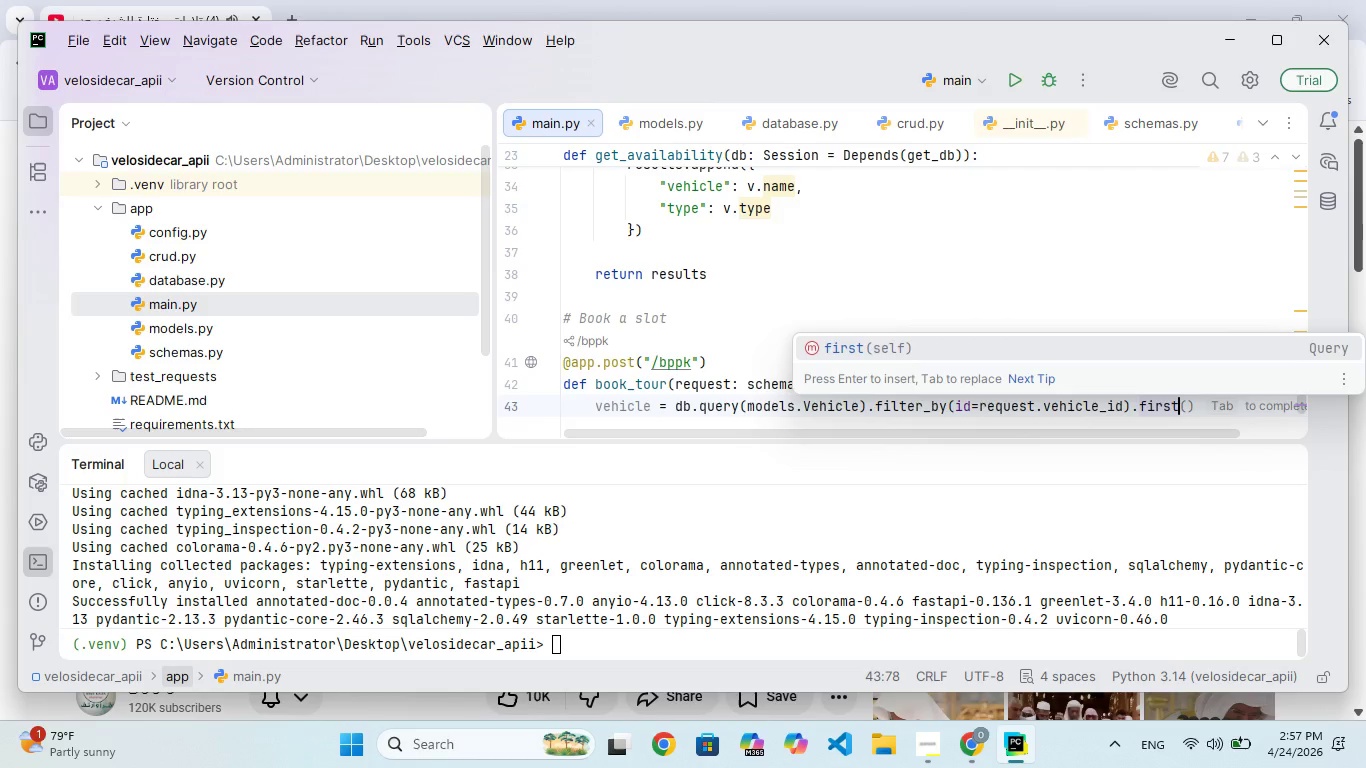 
key(Enter)
 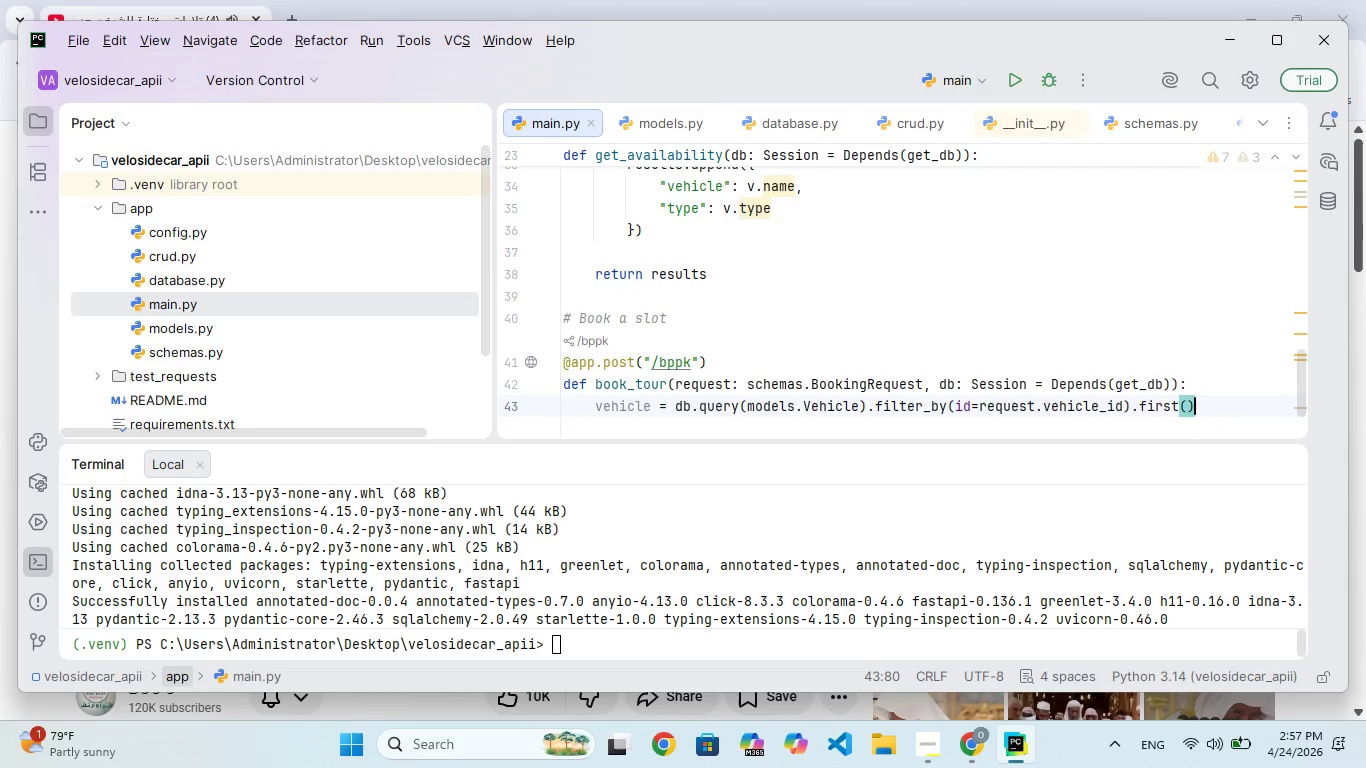 
key(ArrowRight)
 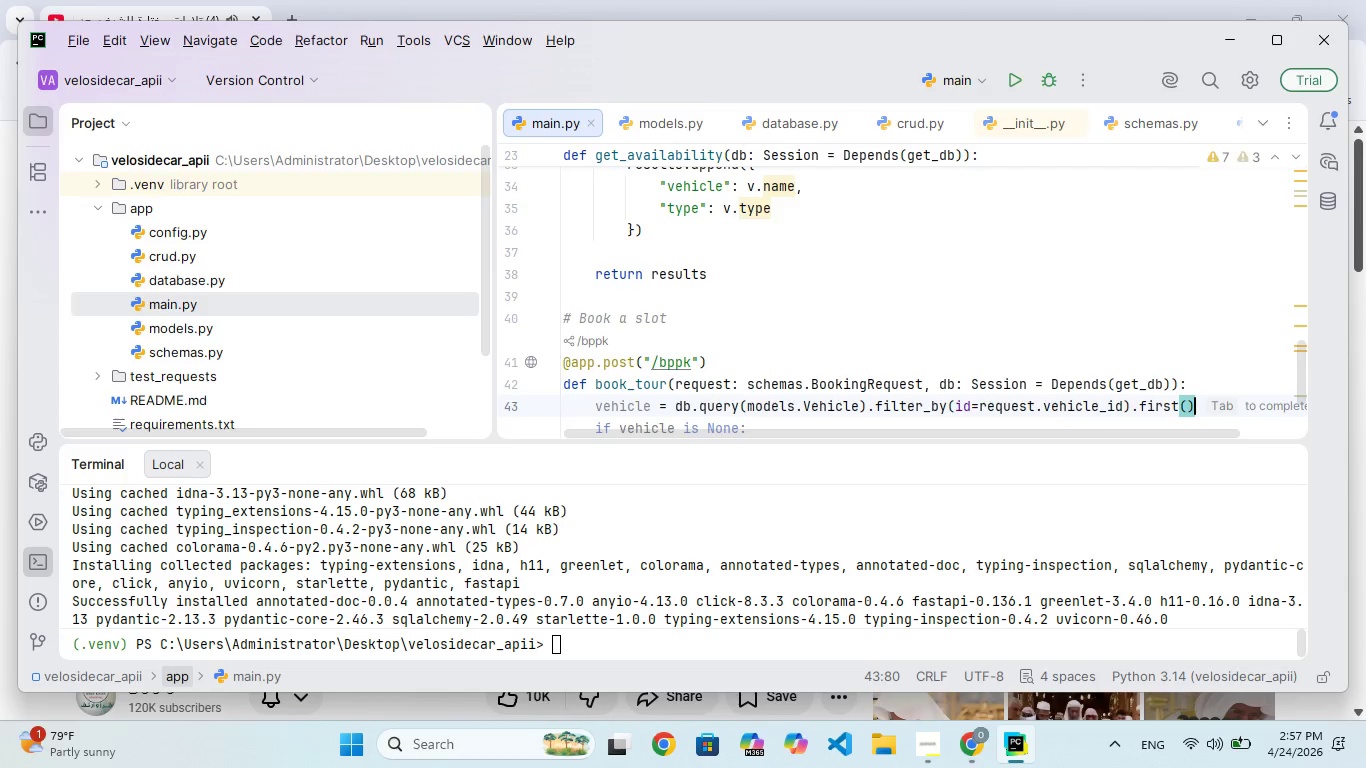 
key(Enter)
 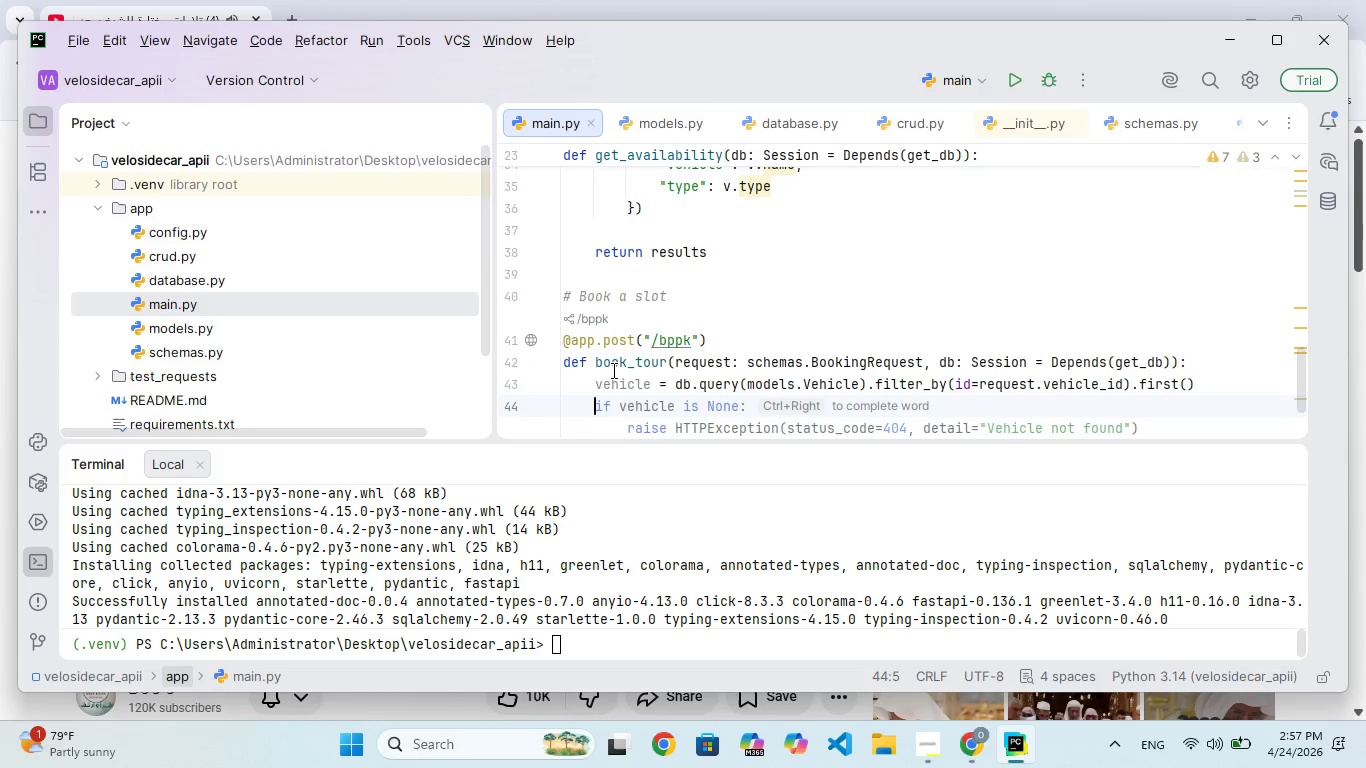 
key(Enter)
 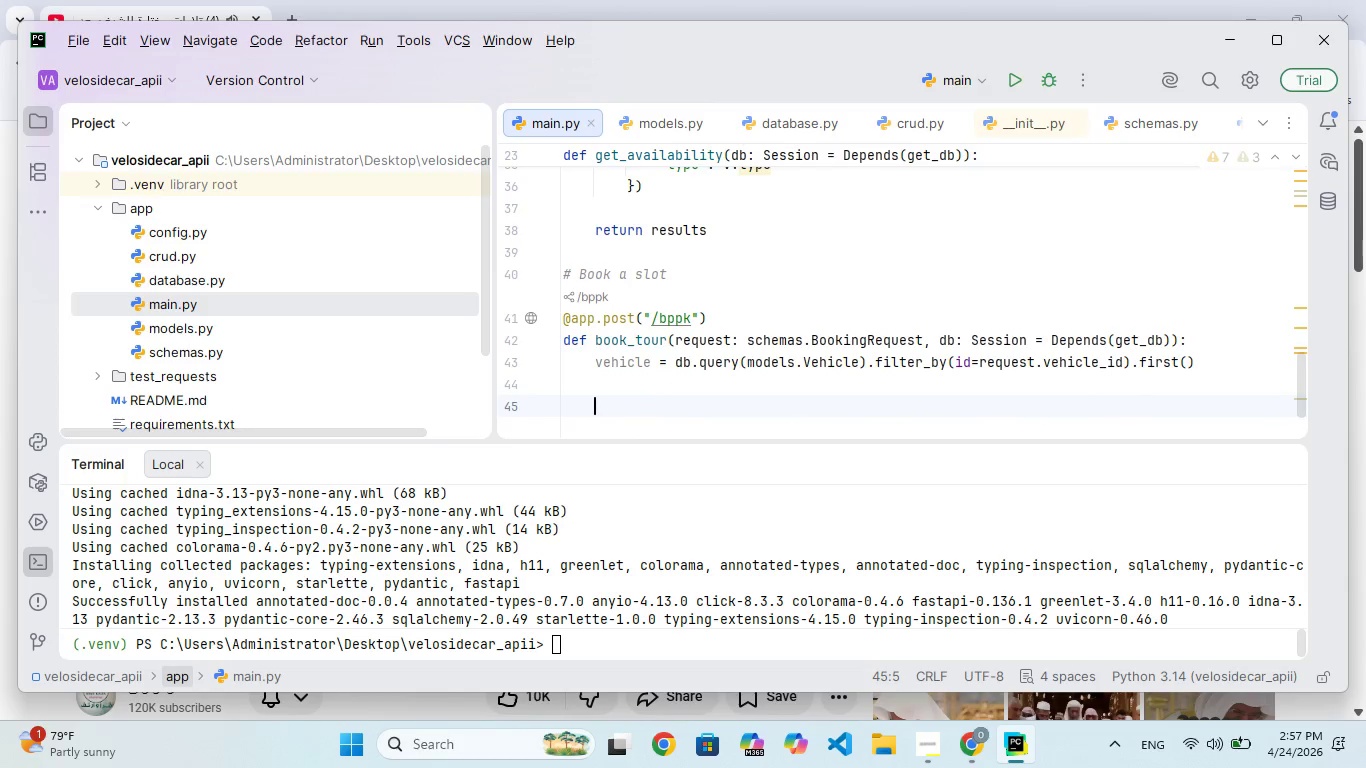 
key(Enter)
 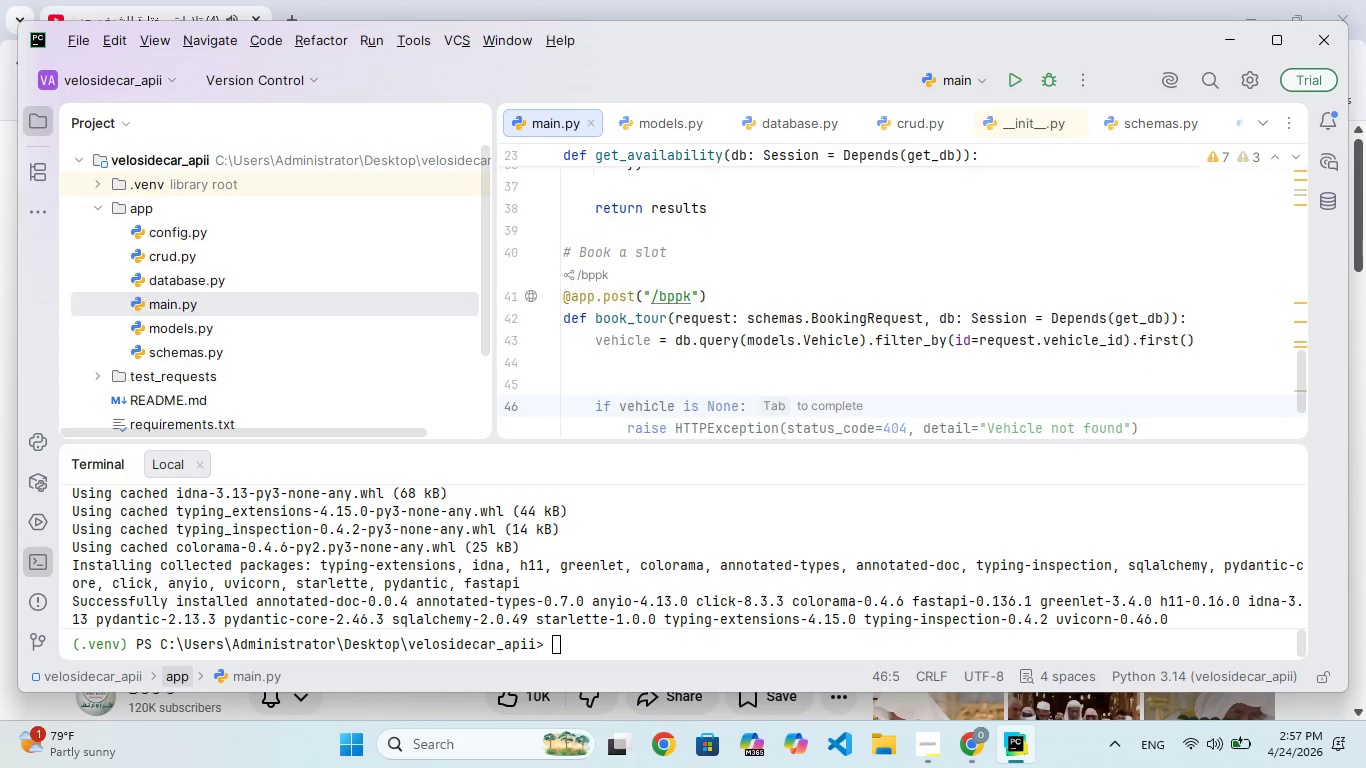 
type(if ot vehicle:)
 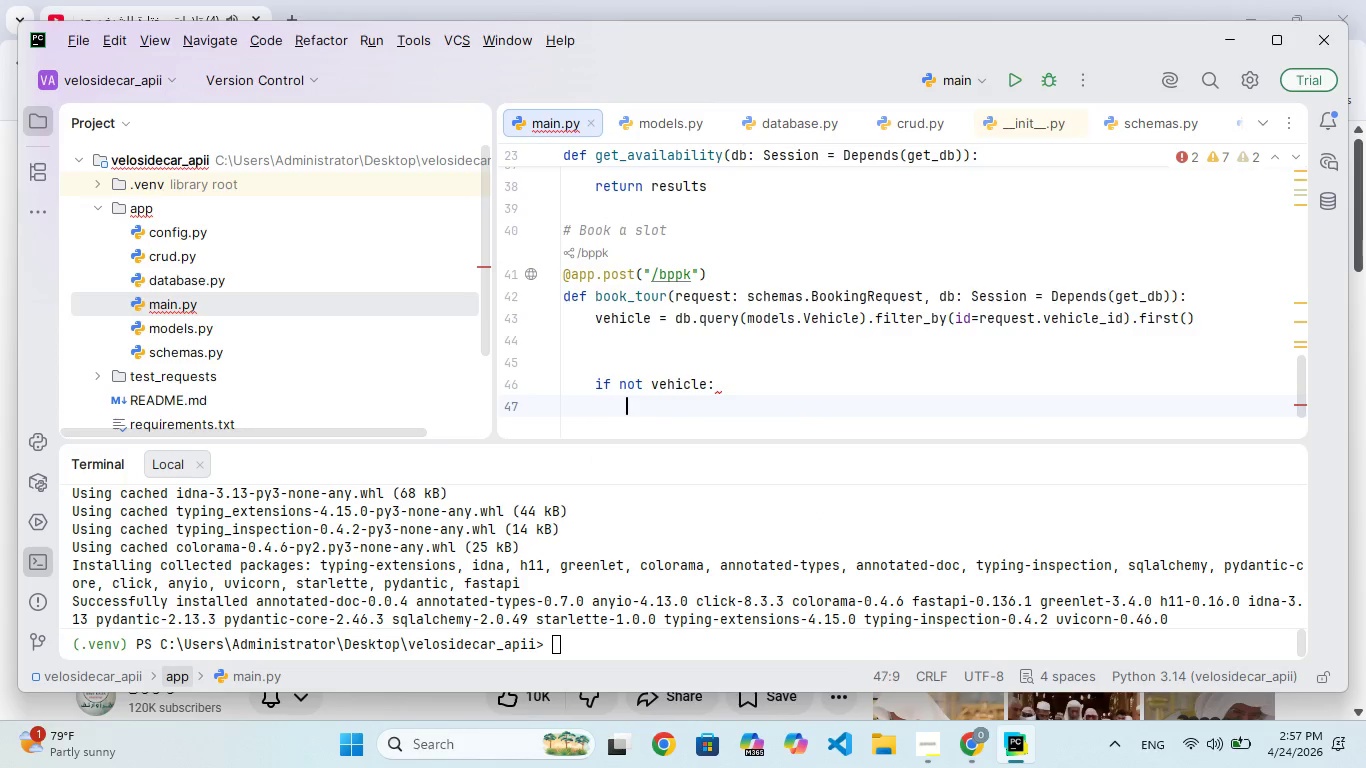 
hold_key(key=N, duration=0.31)
 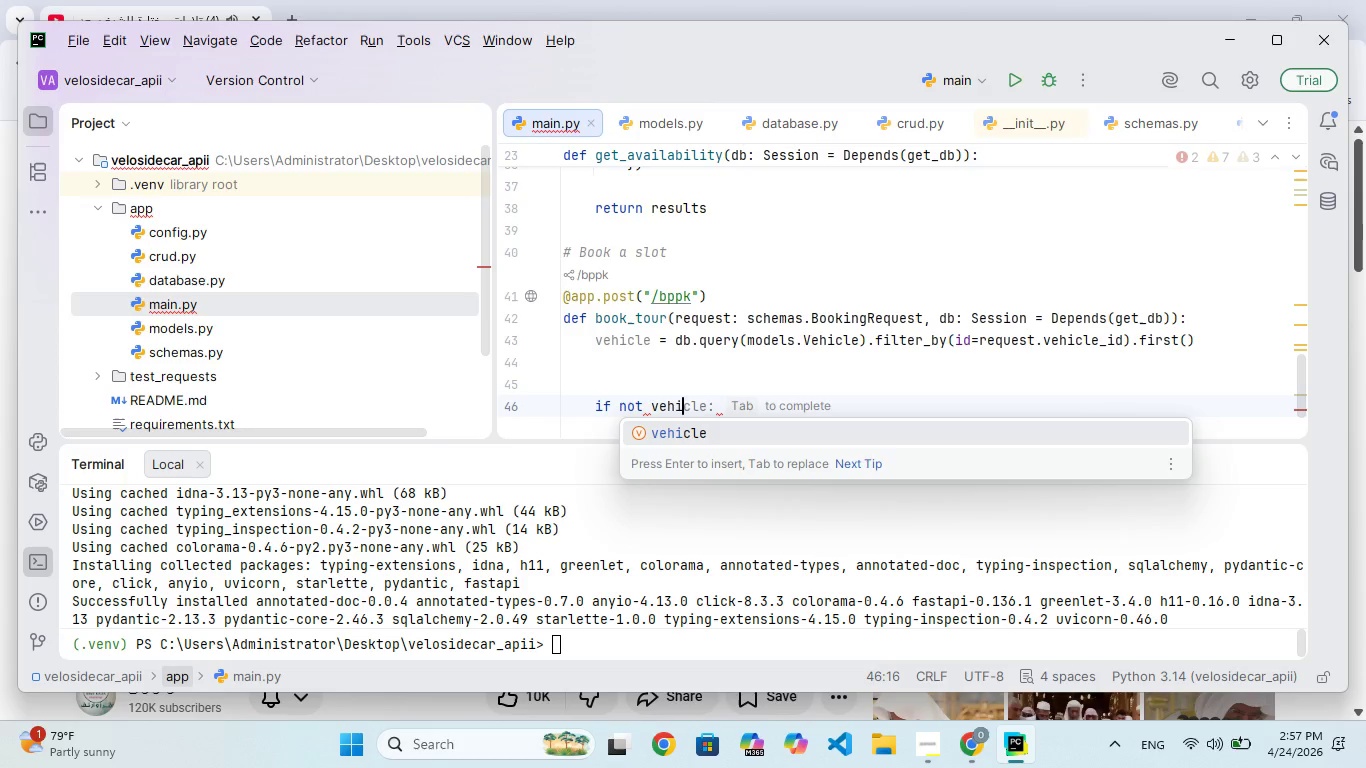 
key(Enter)
 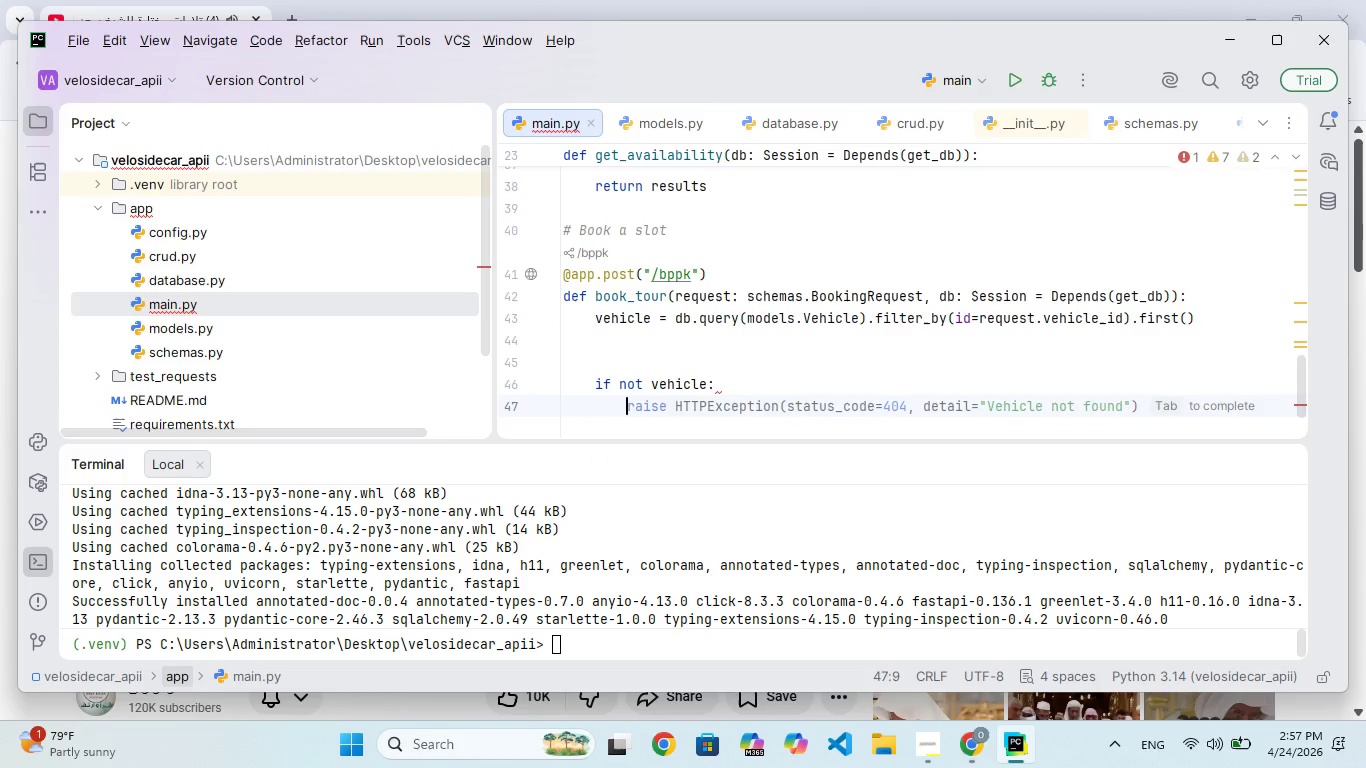 
type(raie HTTPException(status)
 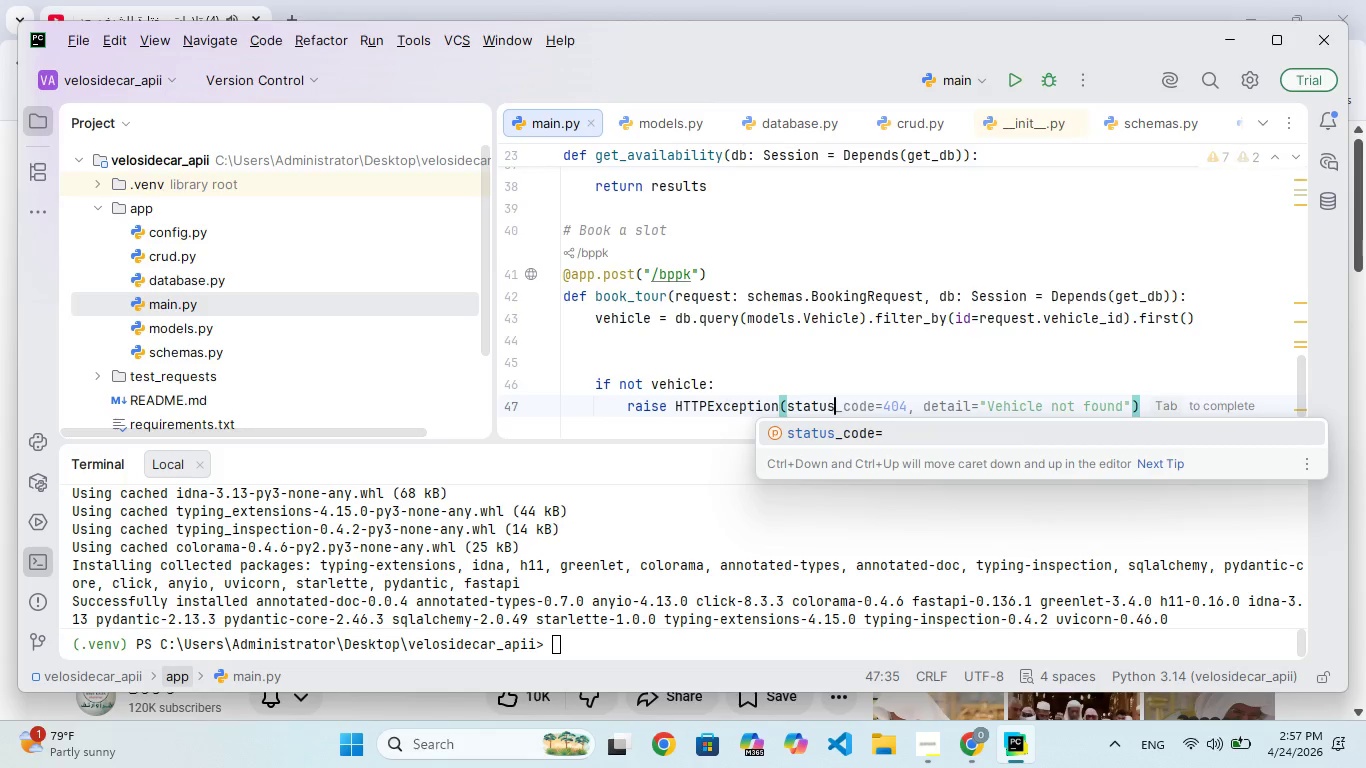 
key(Enter)
 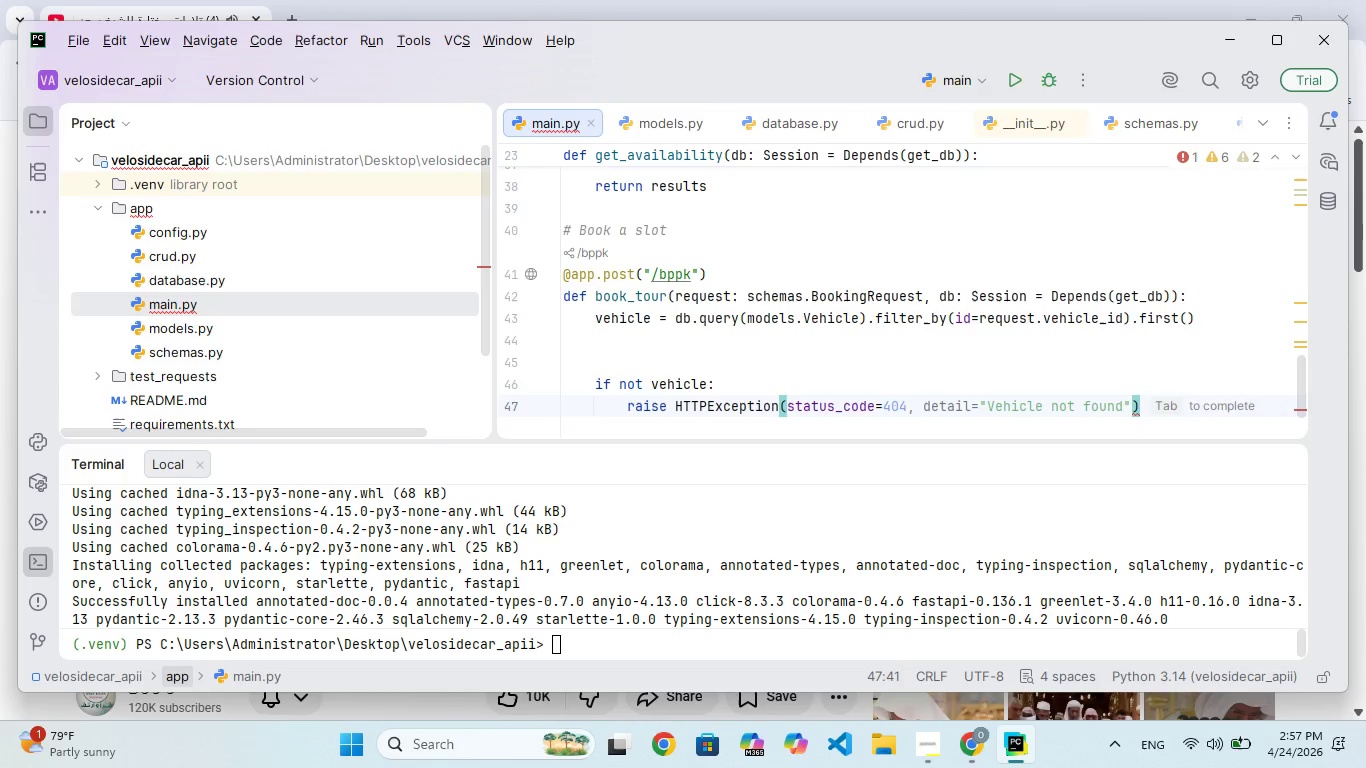 
type(404, detail=")
 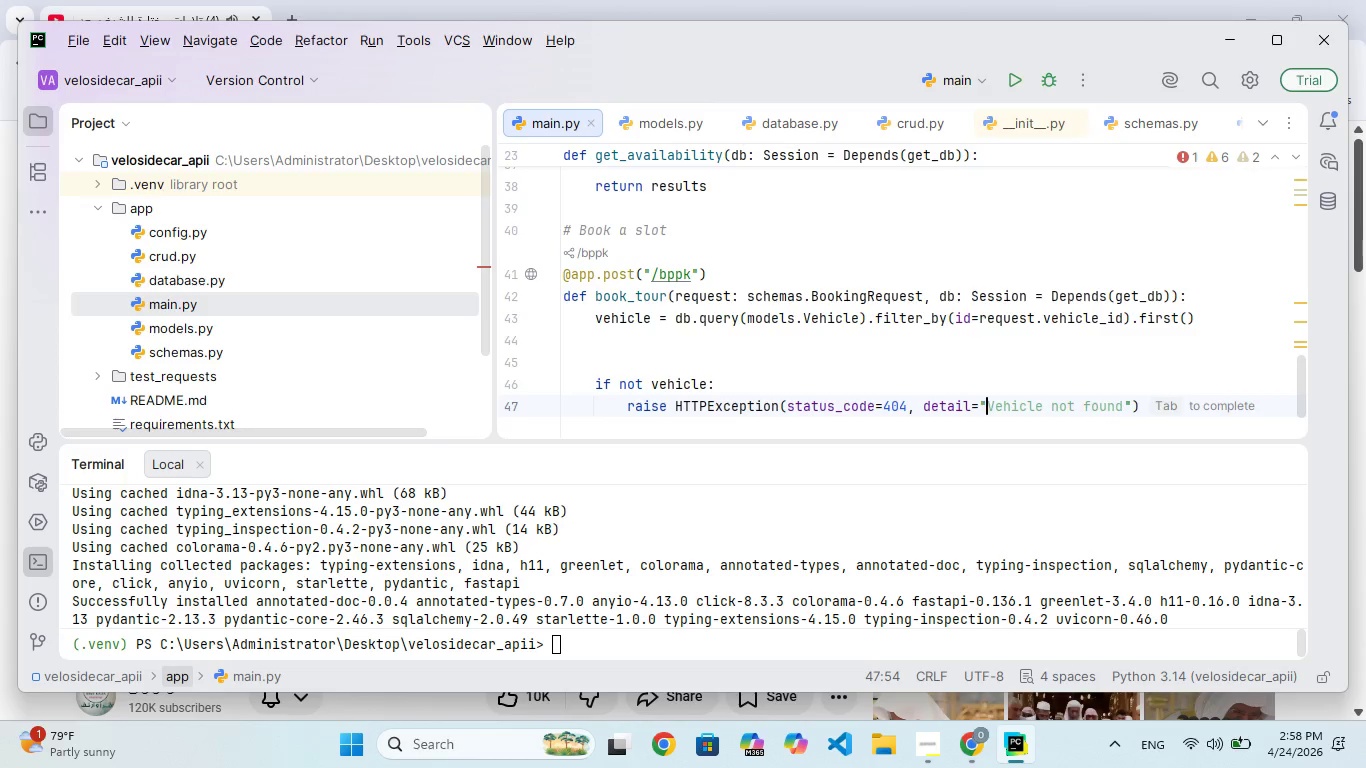 
type(Veicle not fnd )
key(Backspace)
type(")
 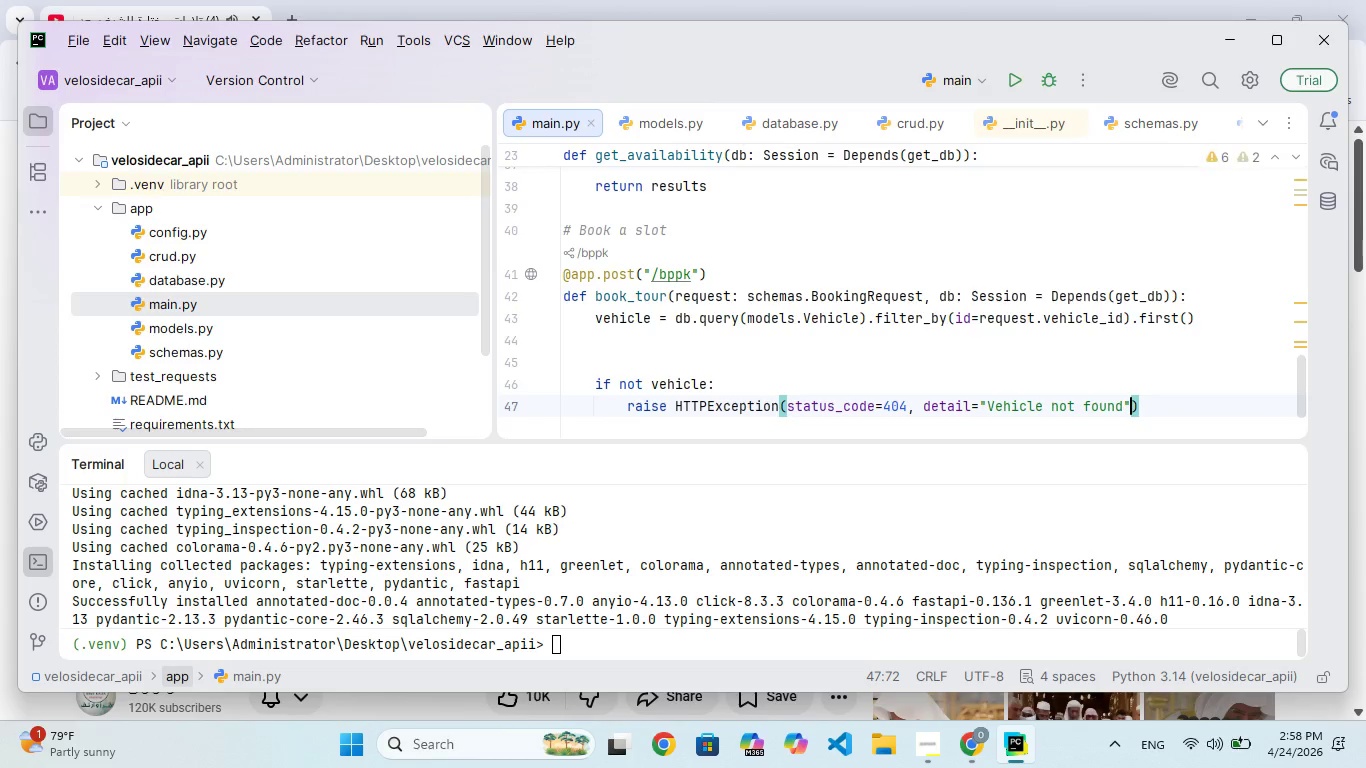 
hold_key(key=H, duration=0.31)
 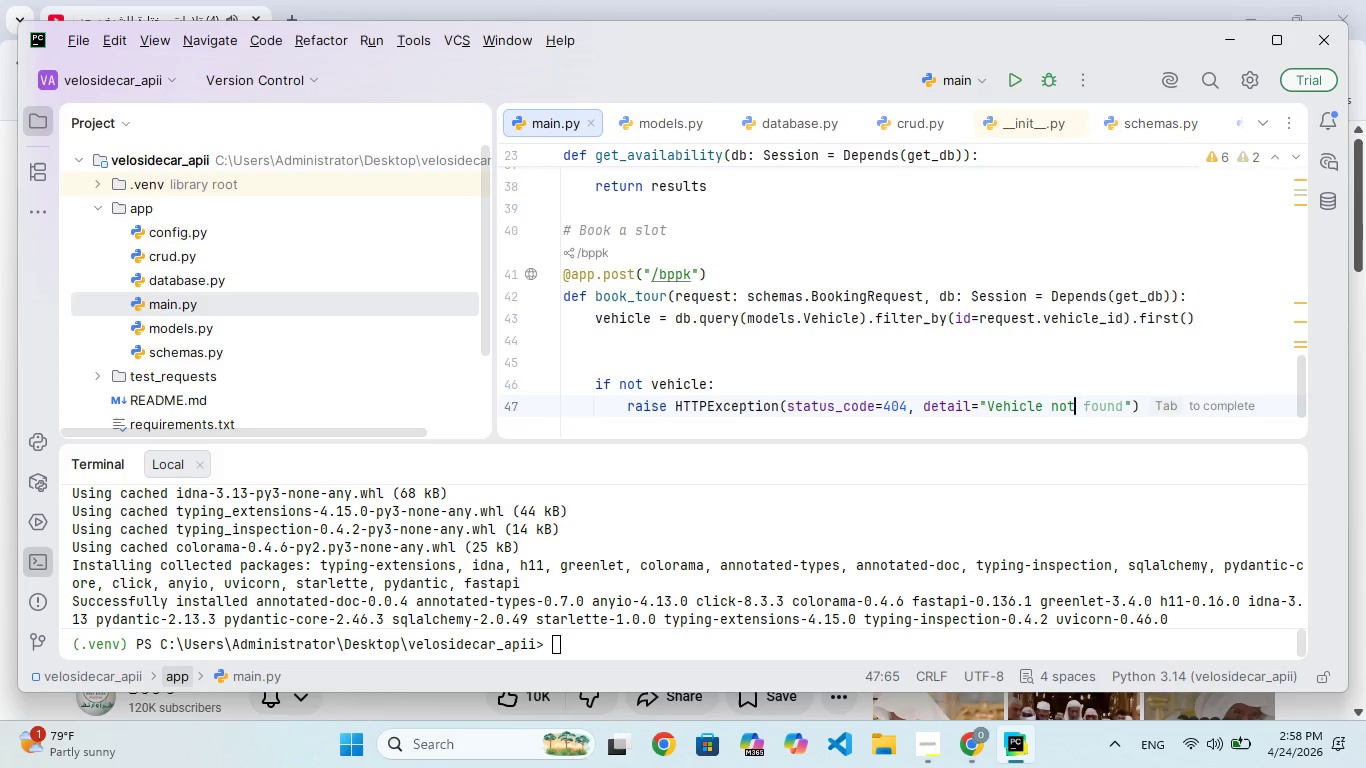 
hold_key(key=U, duration=0.38)
 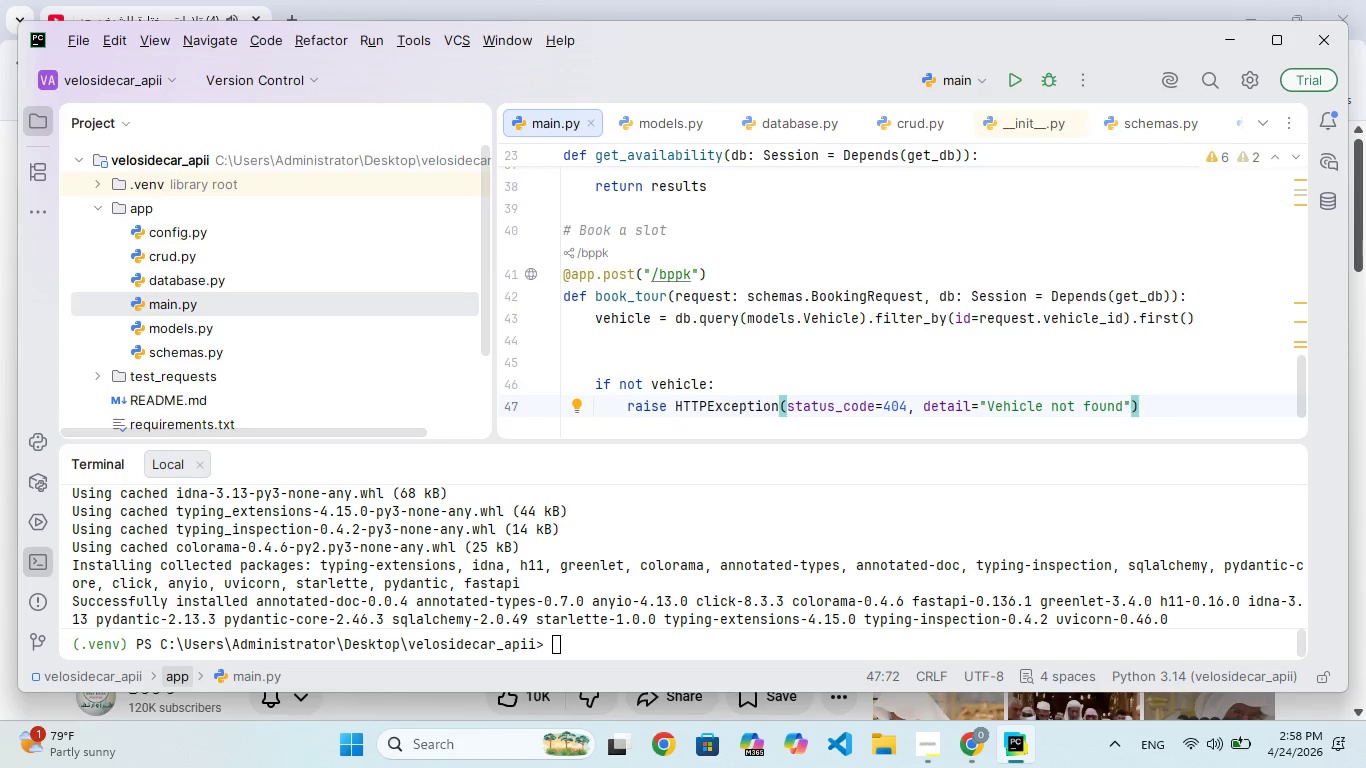 
key(ArrowRight)
 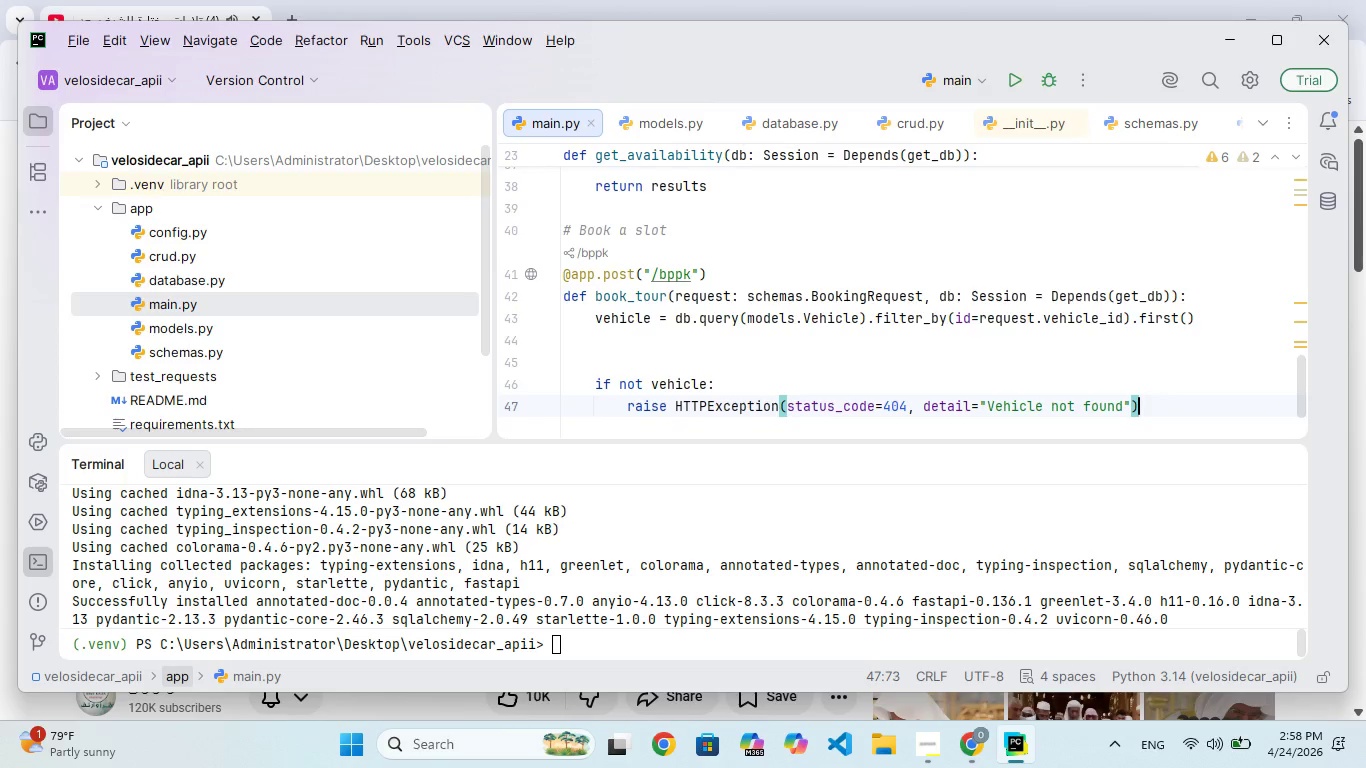 
key(Enter)
 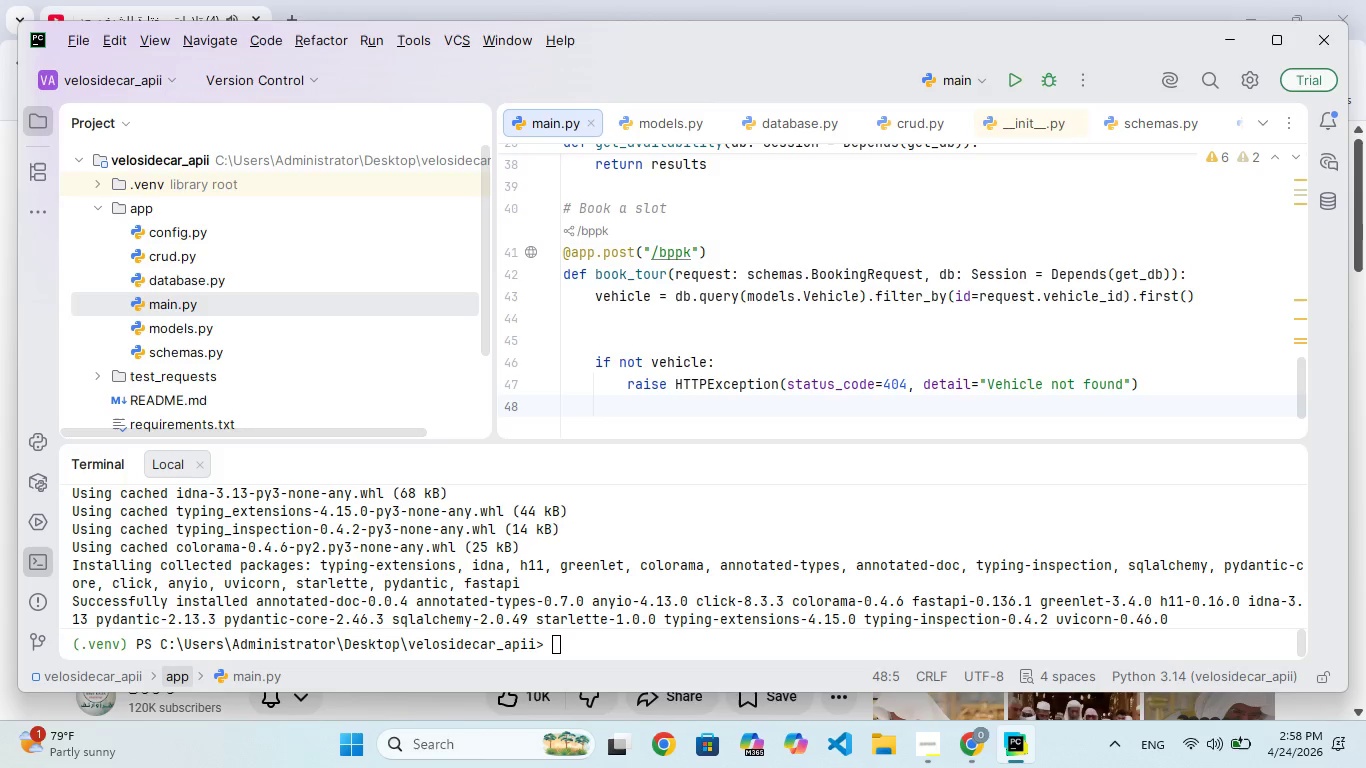 
key(Enter)
 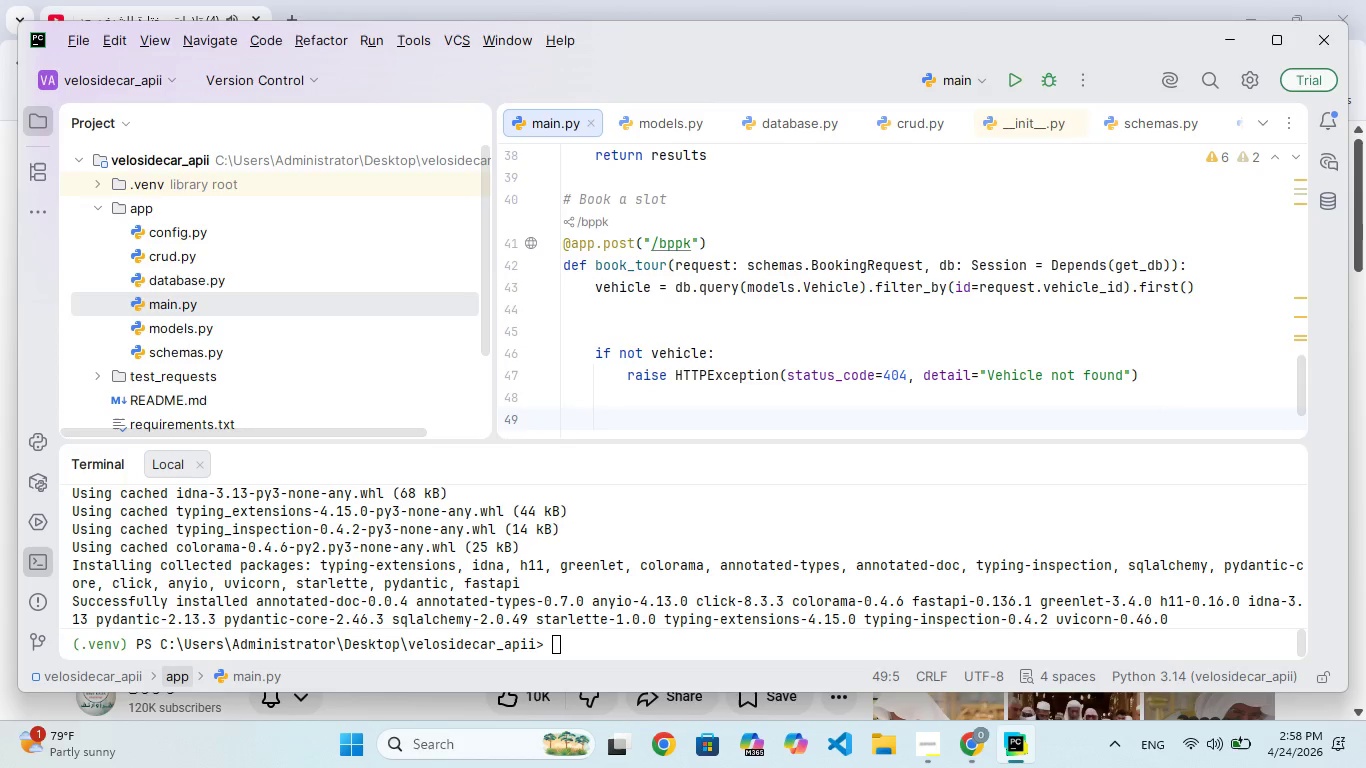 
type(confg = crud.gt_config)
 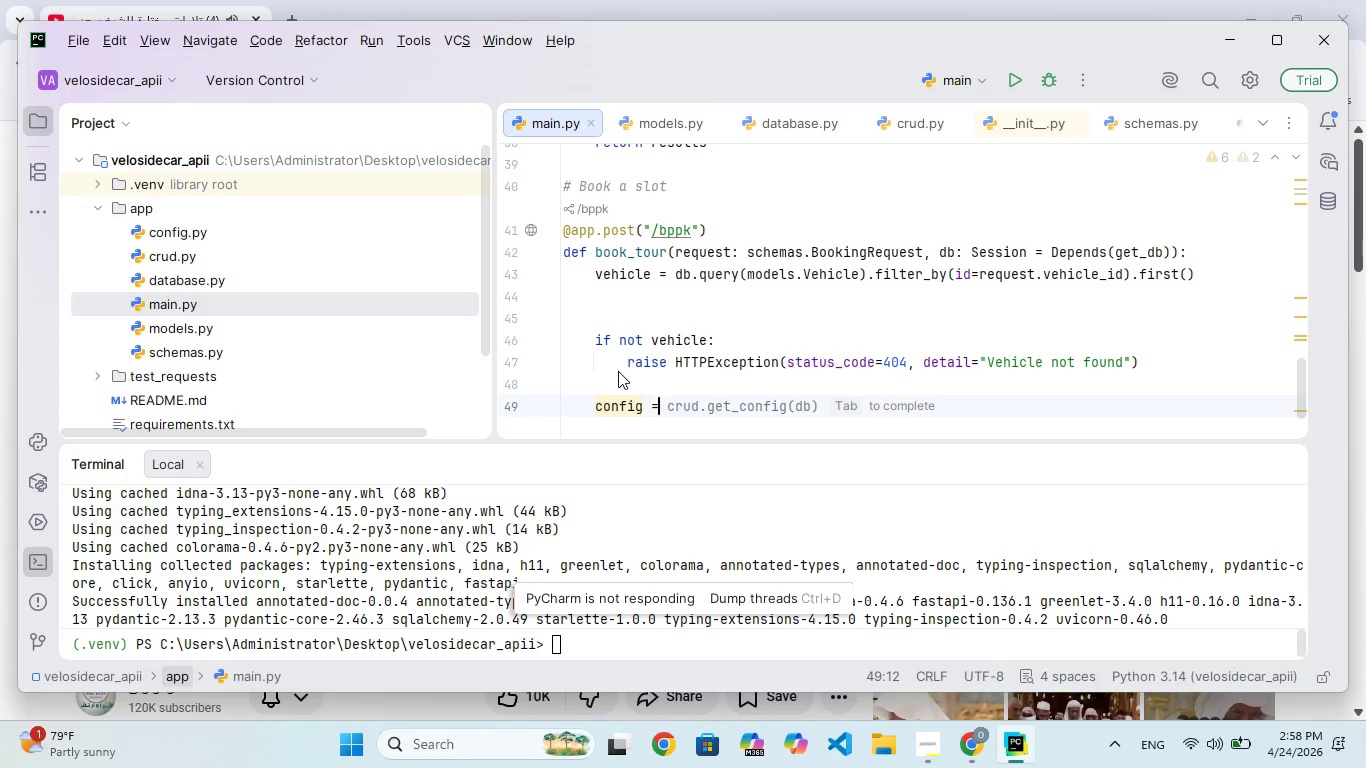 
hold_key(key=E, duration=0.31)
 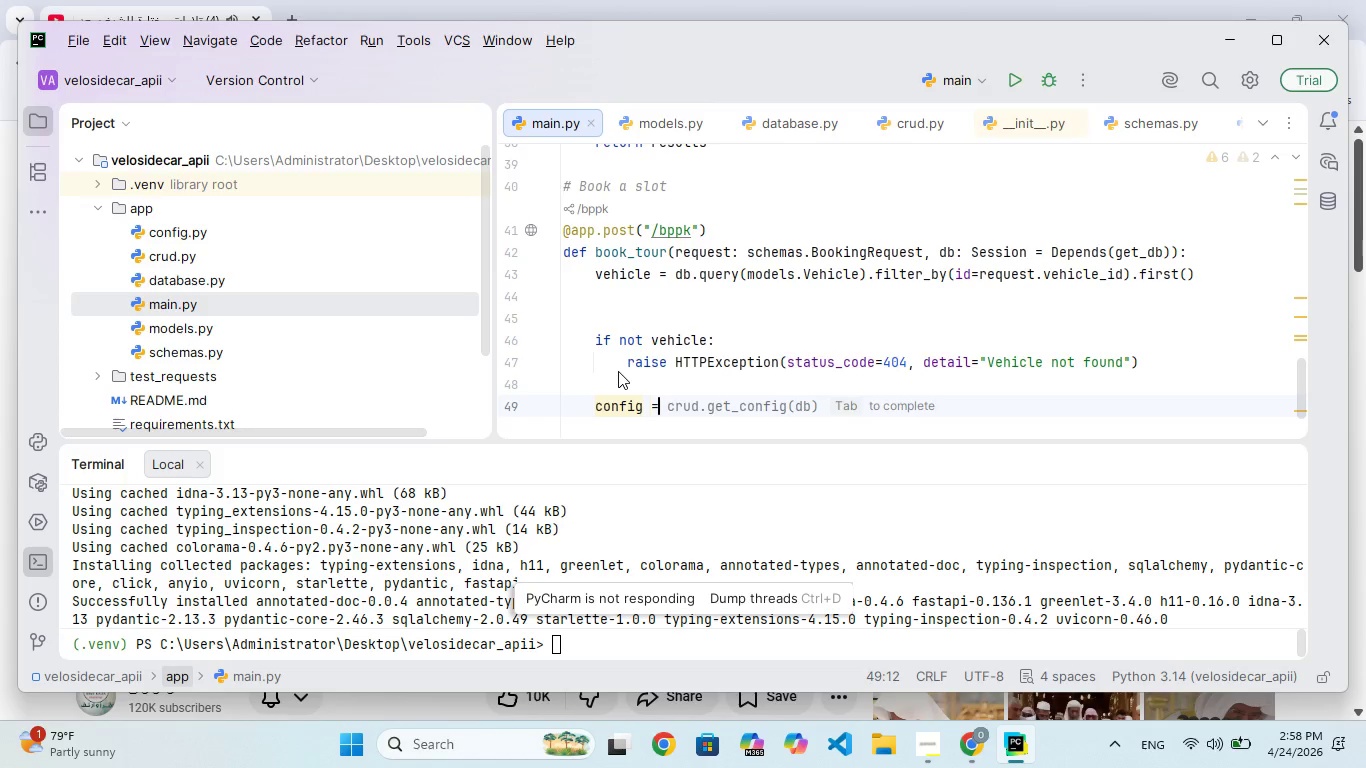 
wait(5.75)
 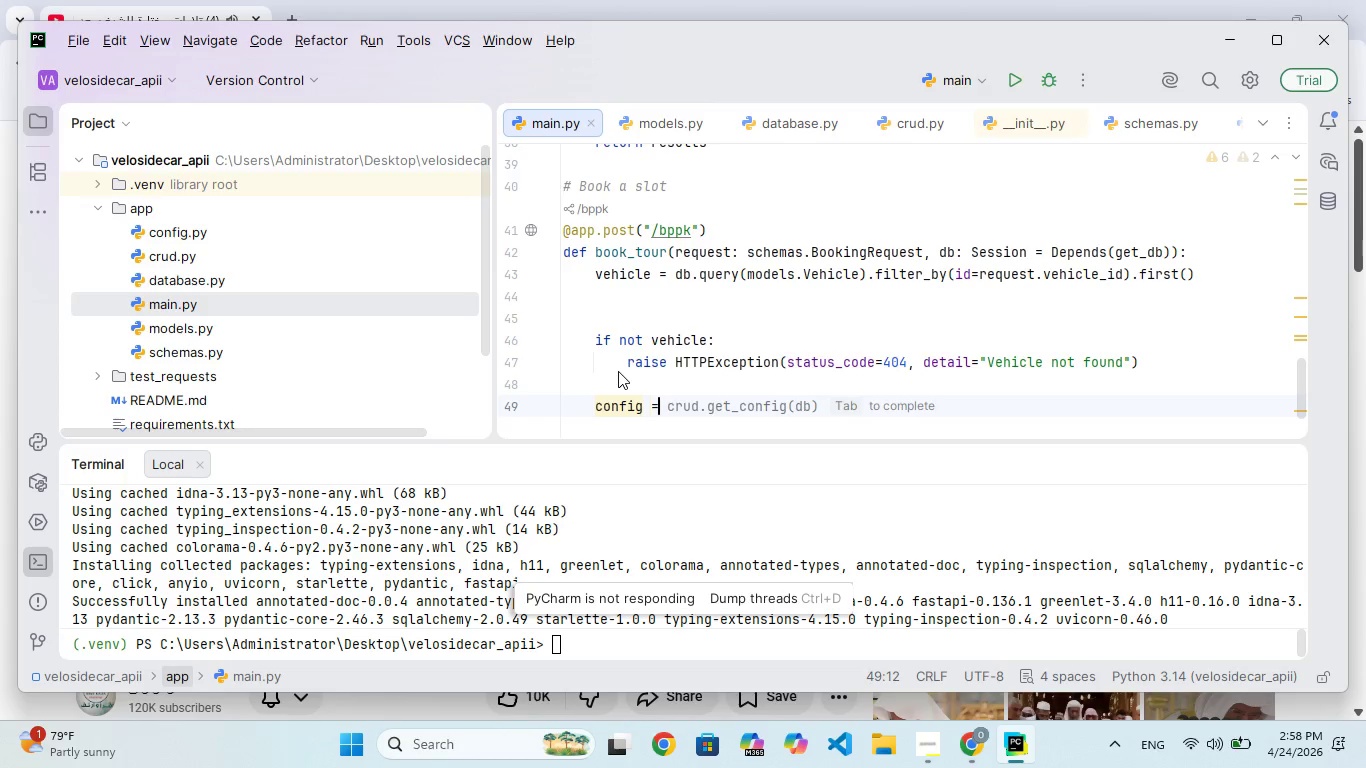 
type((db))
 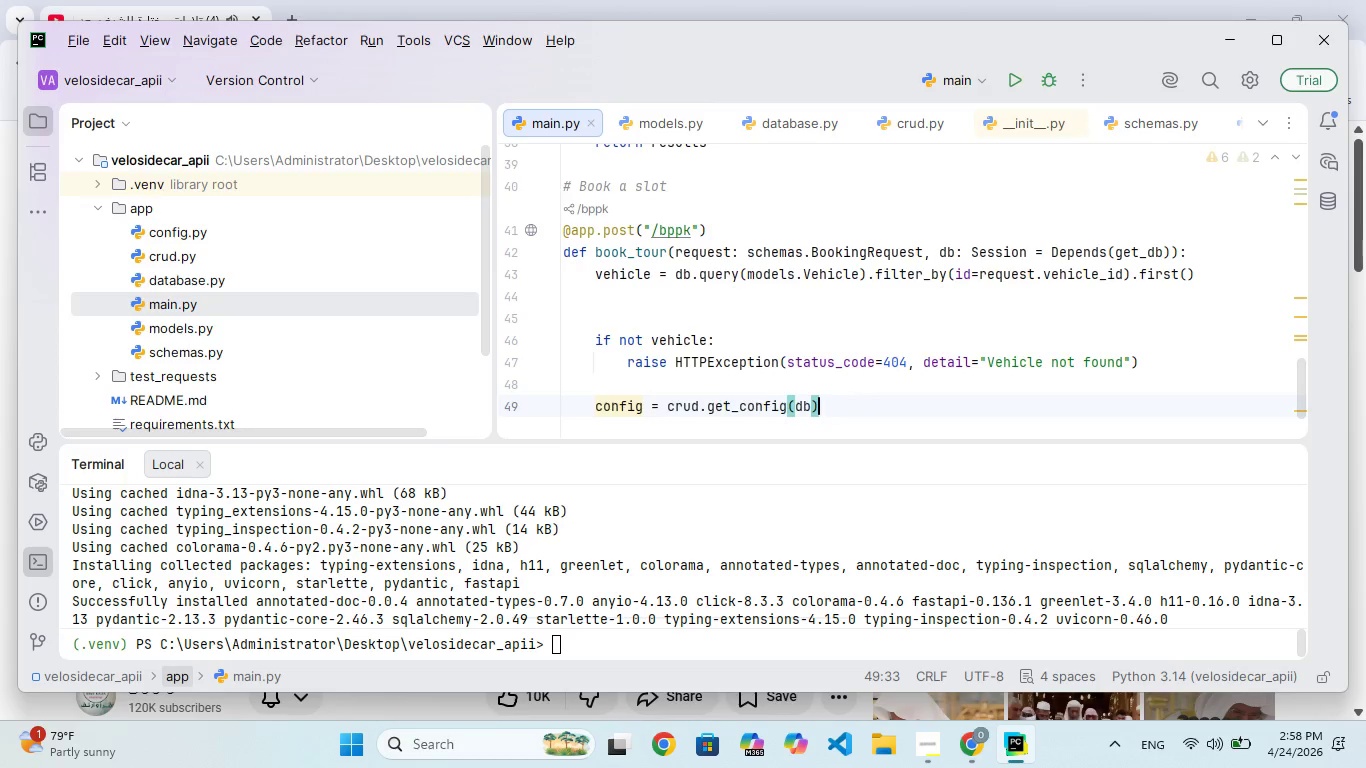 
hold_key(key=ArrowDown, duration=0.61)
 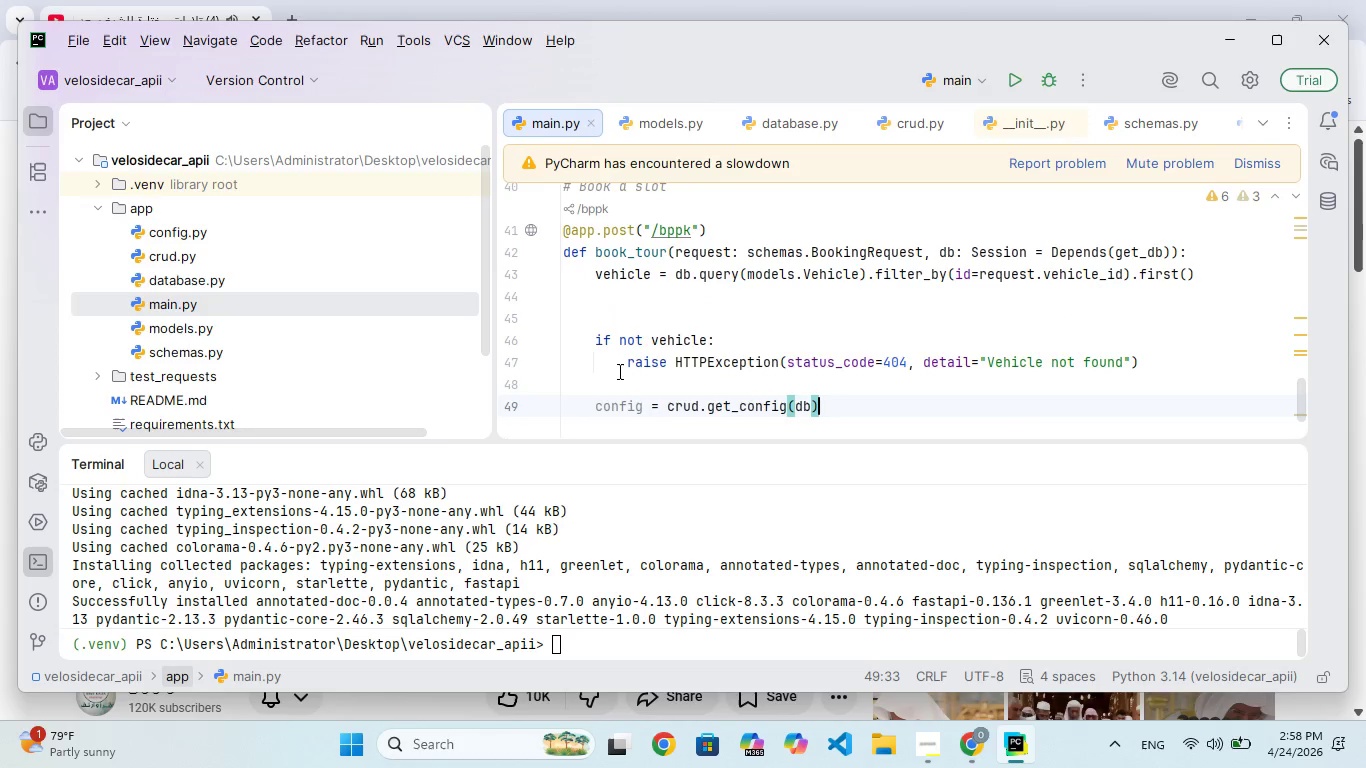 
hold_key(key=ArrowRight, duration=0.38)
 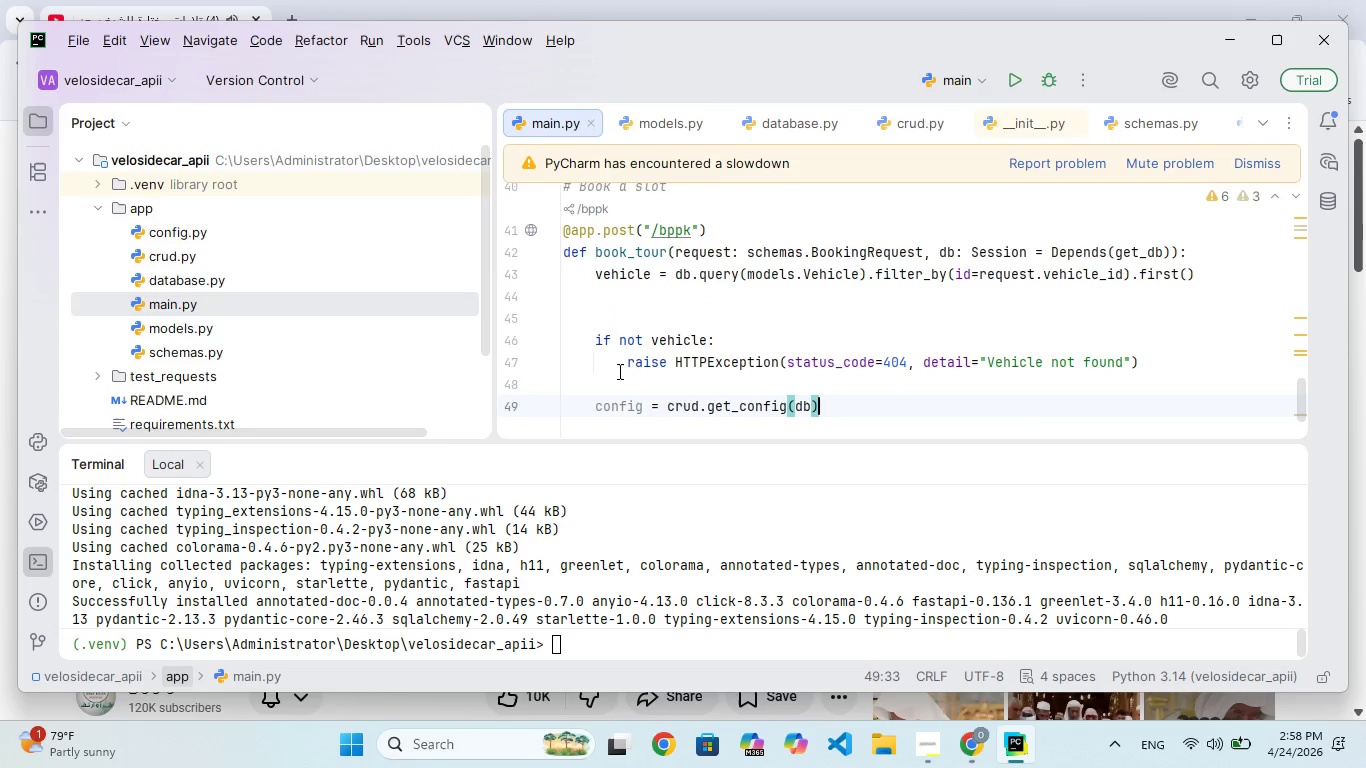 
key(ArrowDown)
 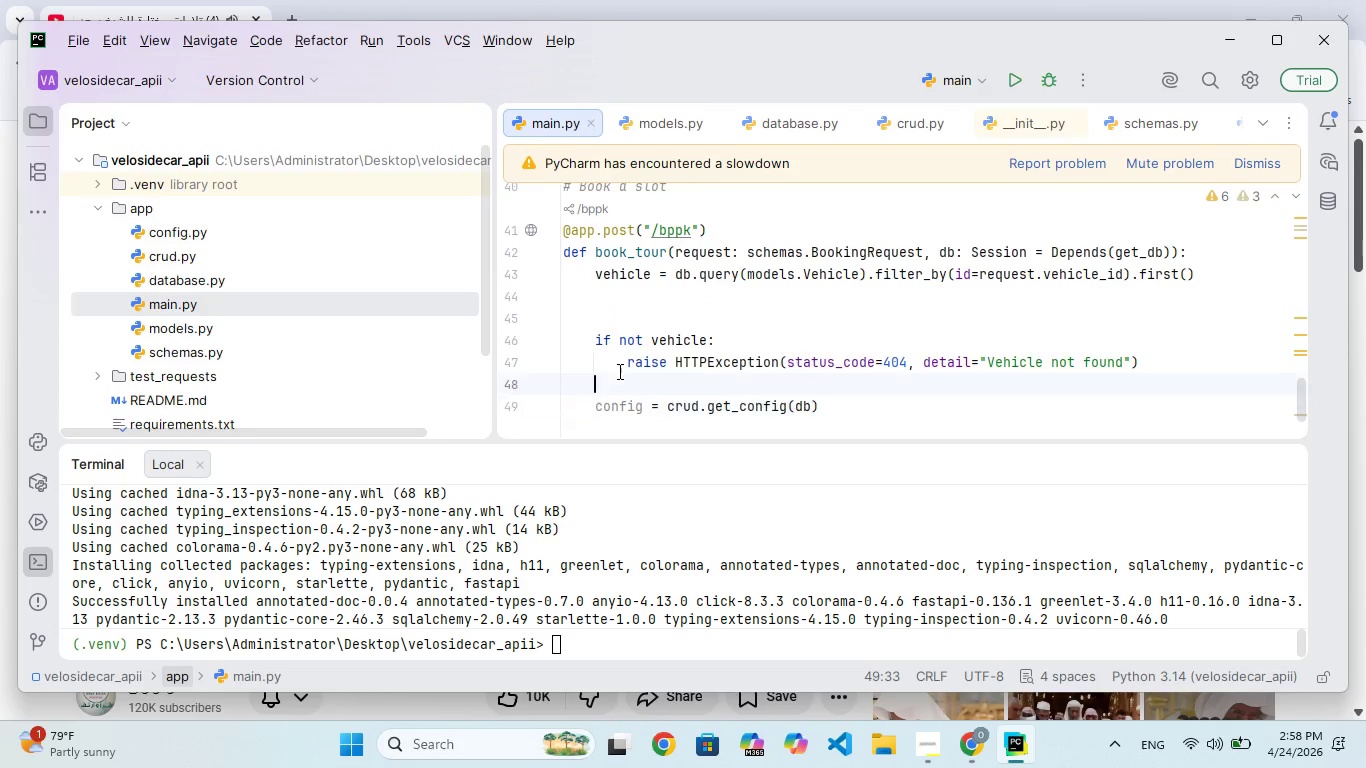 
key(ArrowDown)
 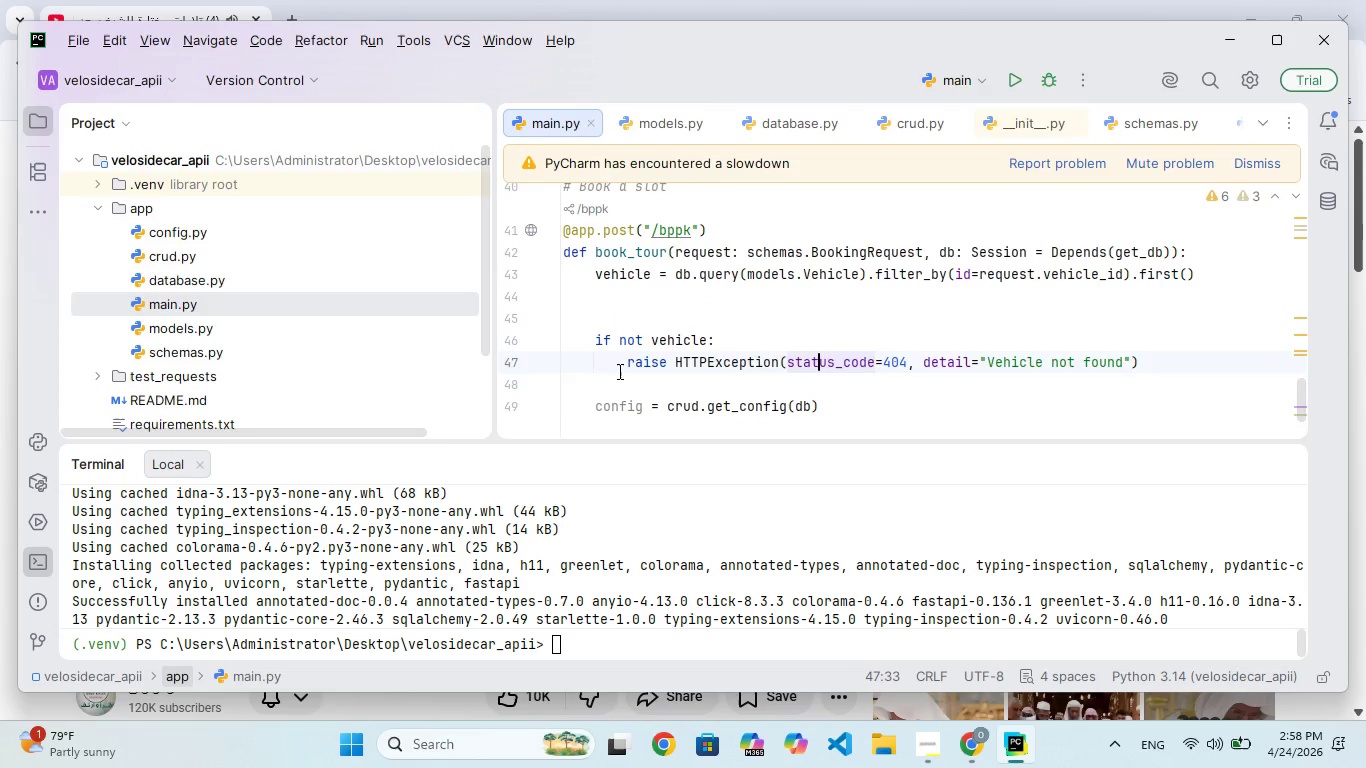 
key(ArrowUp)
 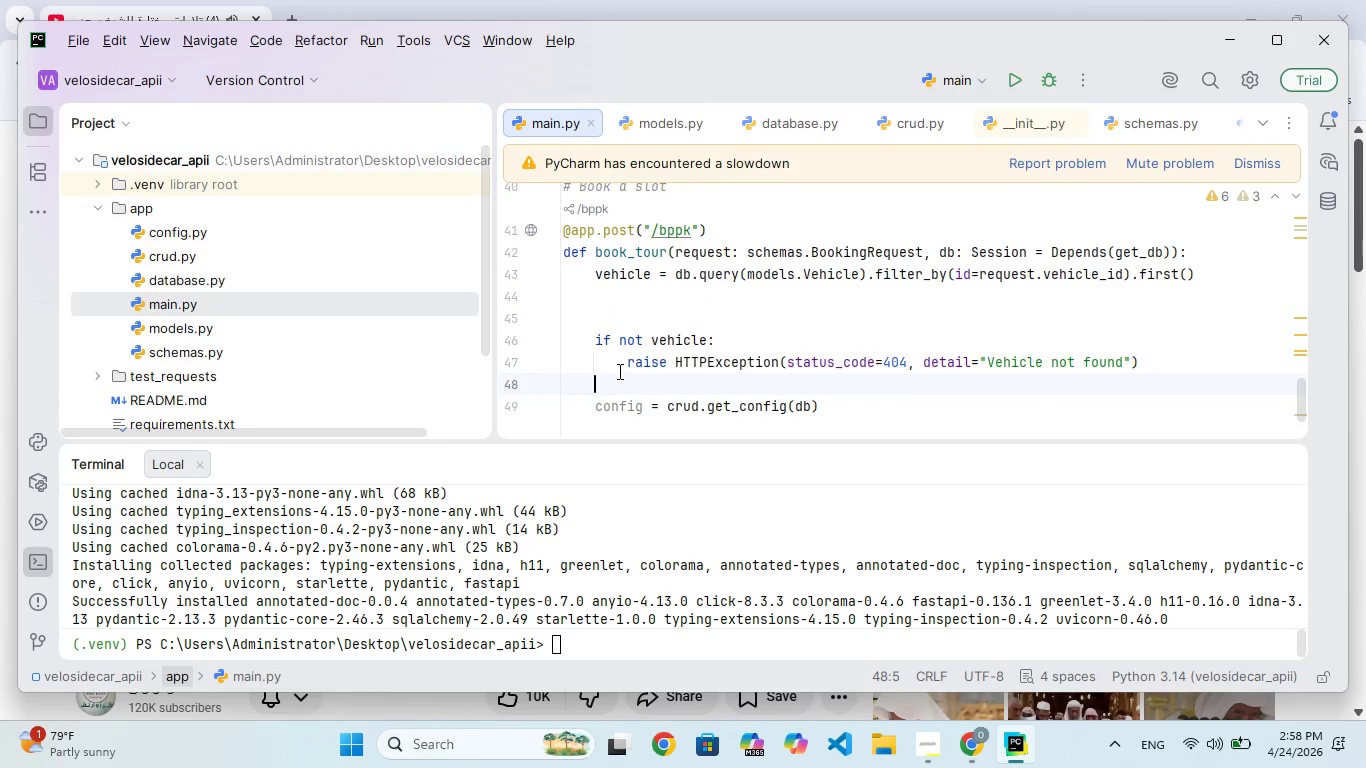 
key(ArrowUp)
 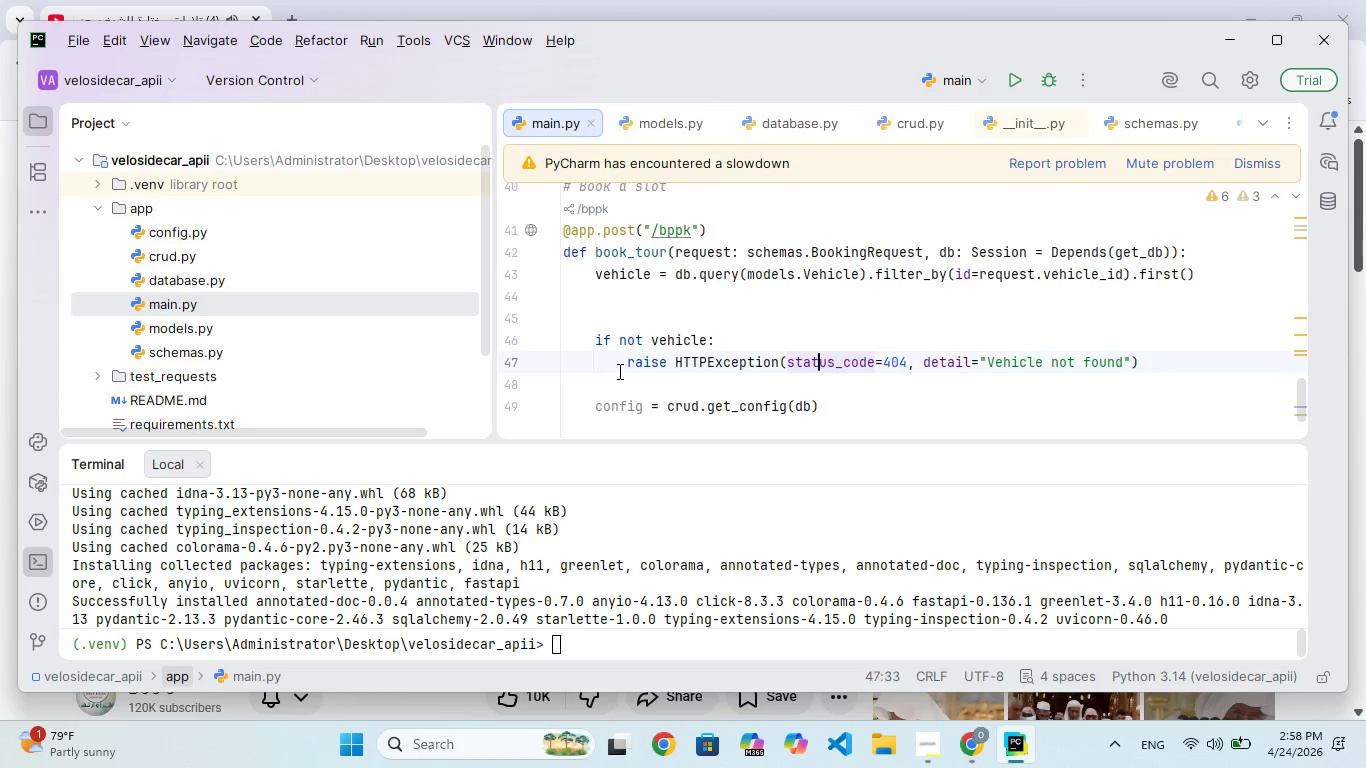 
key(ArrowDown)
 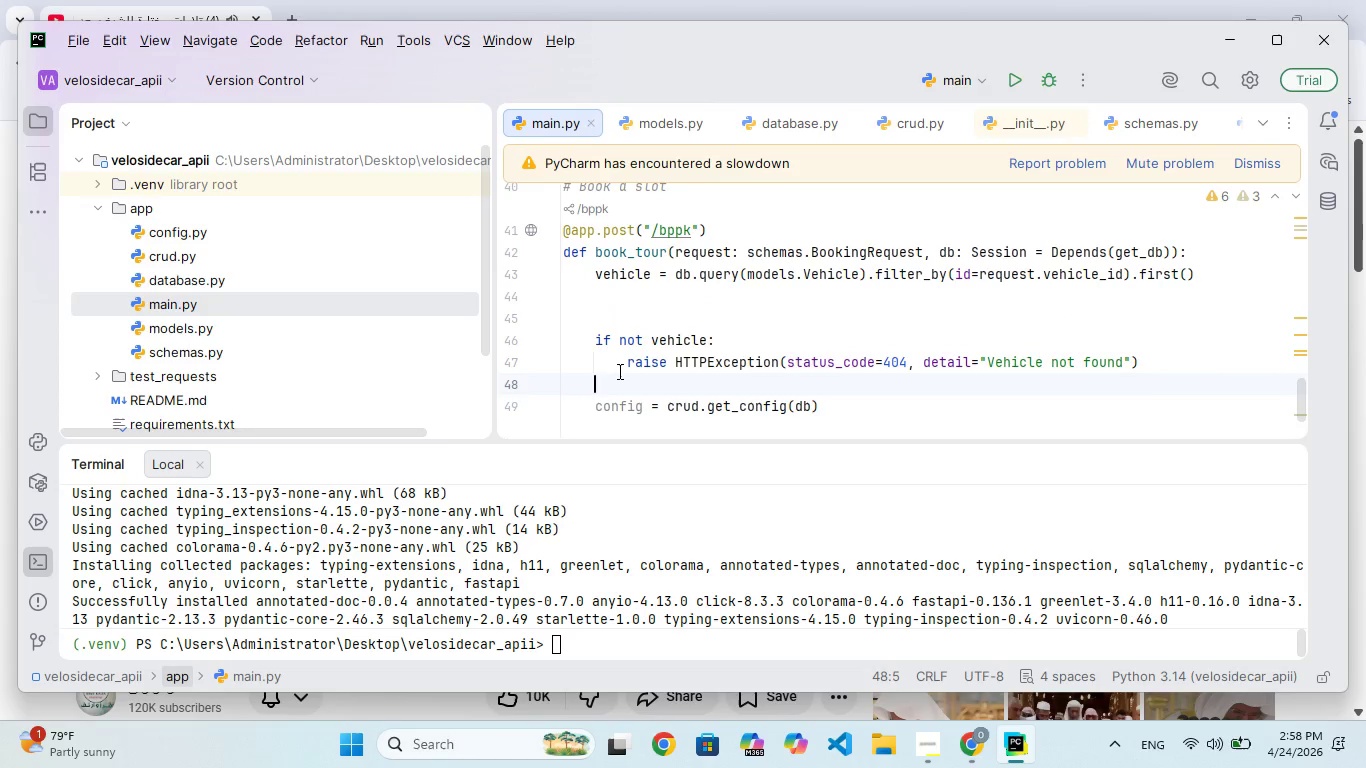 
key(ArrowDown)
 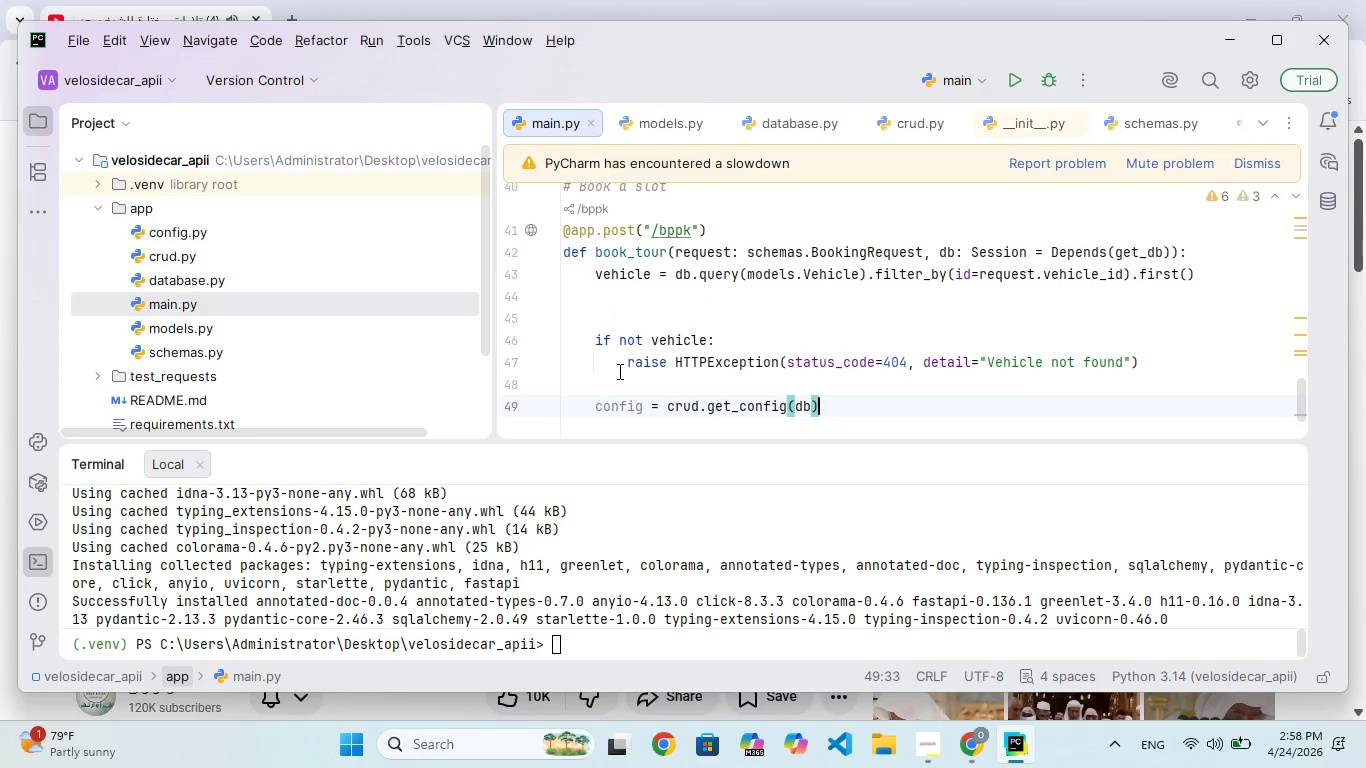 
key(ArrowRight)
 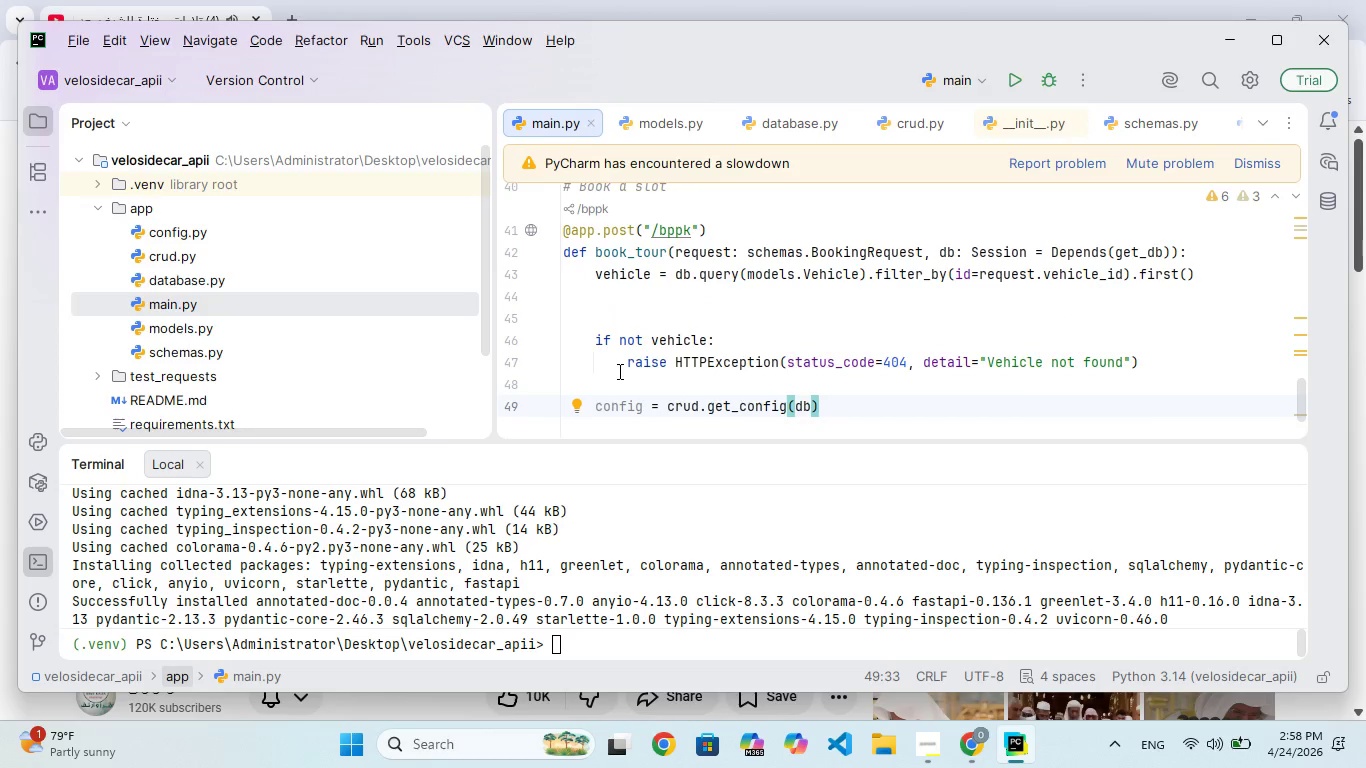 
key(Enter)
 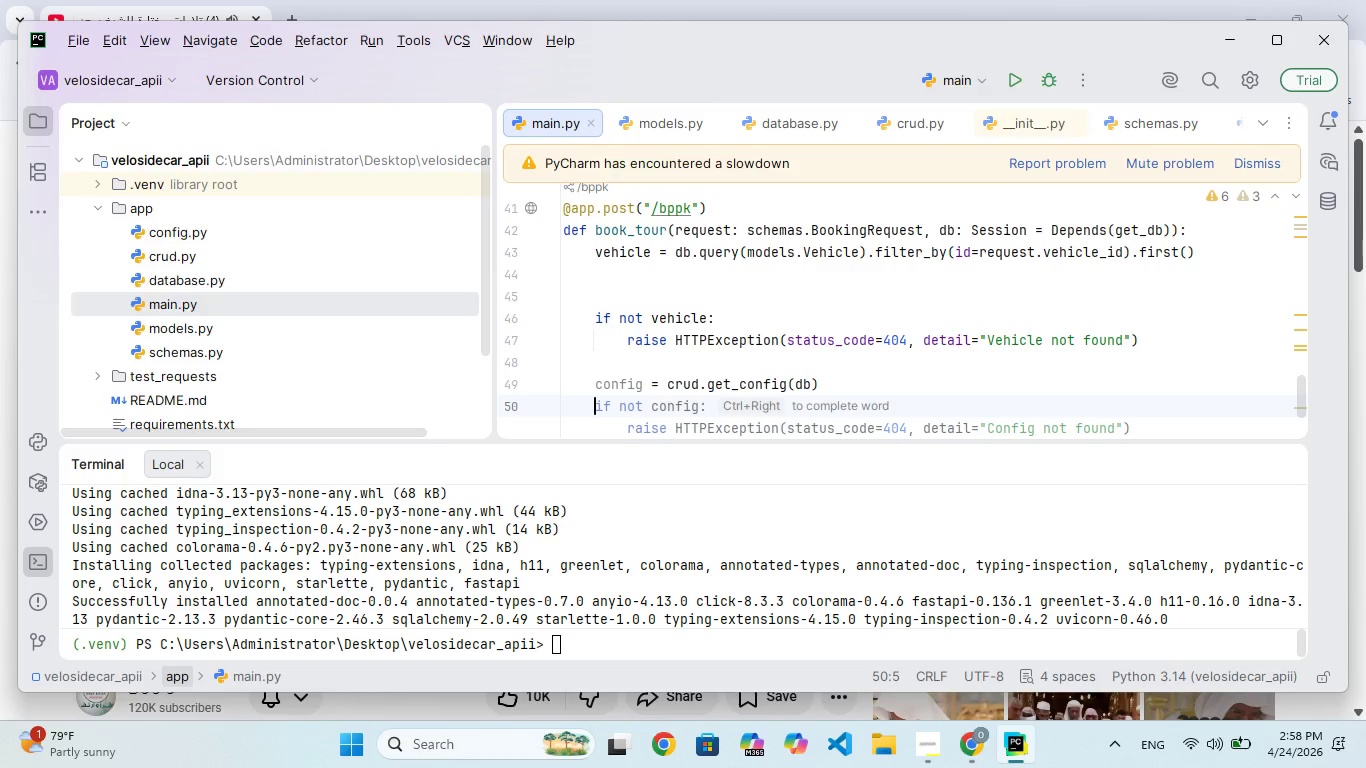 
hold_key(key=VolumeUp, duration=0.78)
 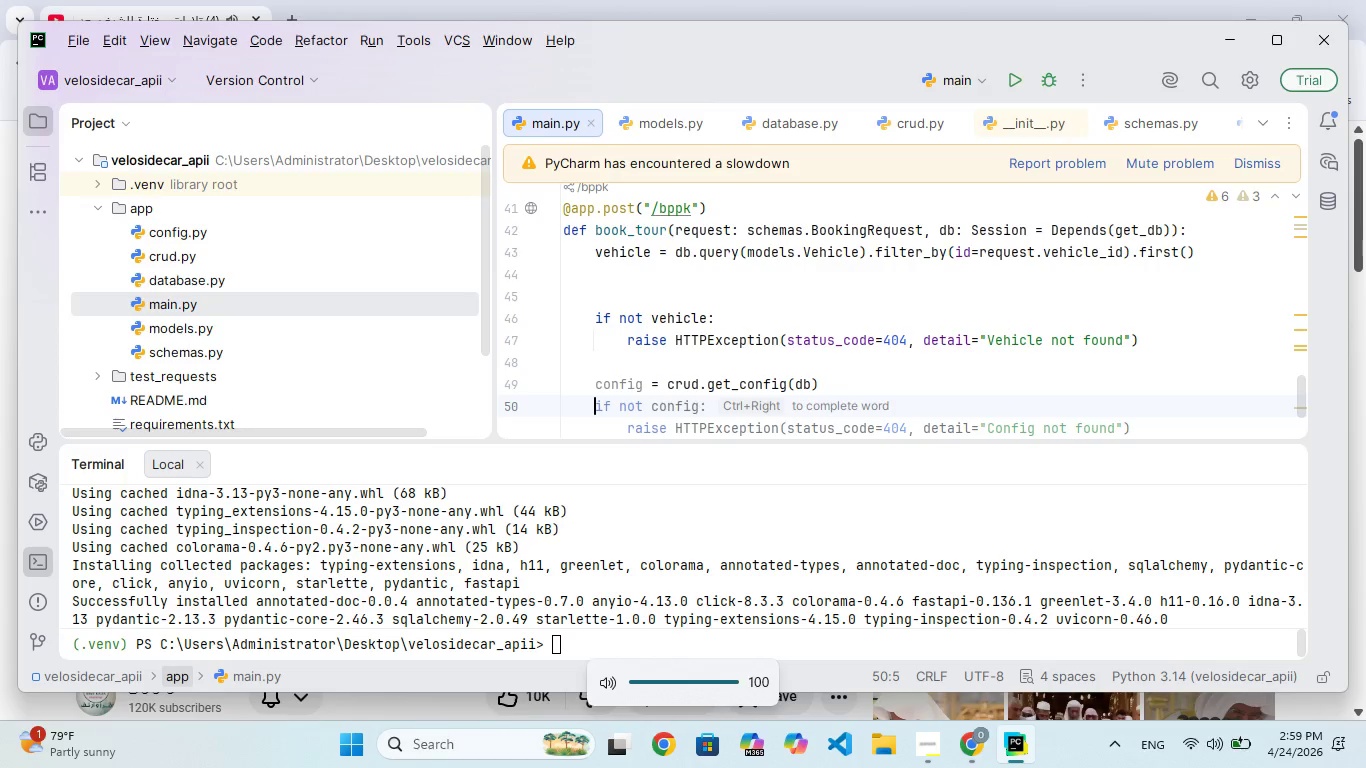 
hold_key(key=VolumeDown, duration=0.53)
 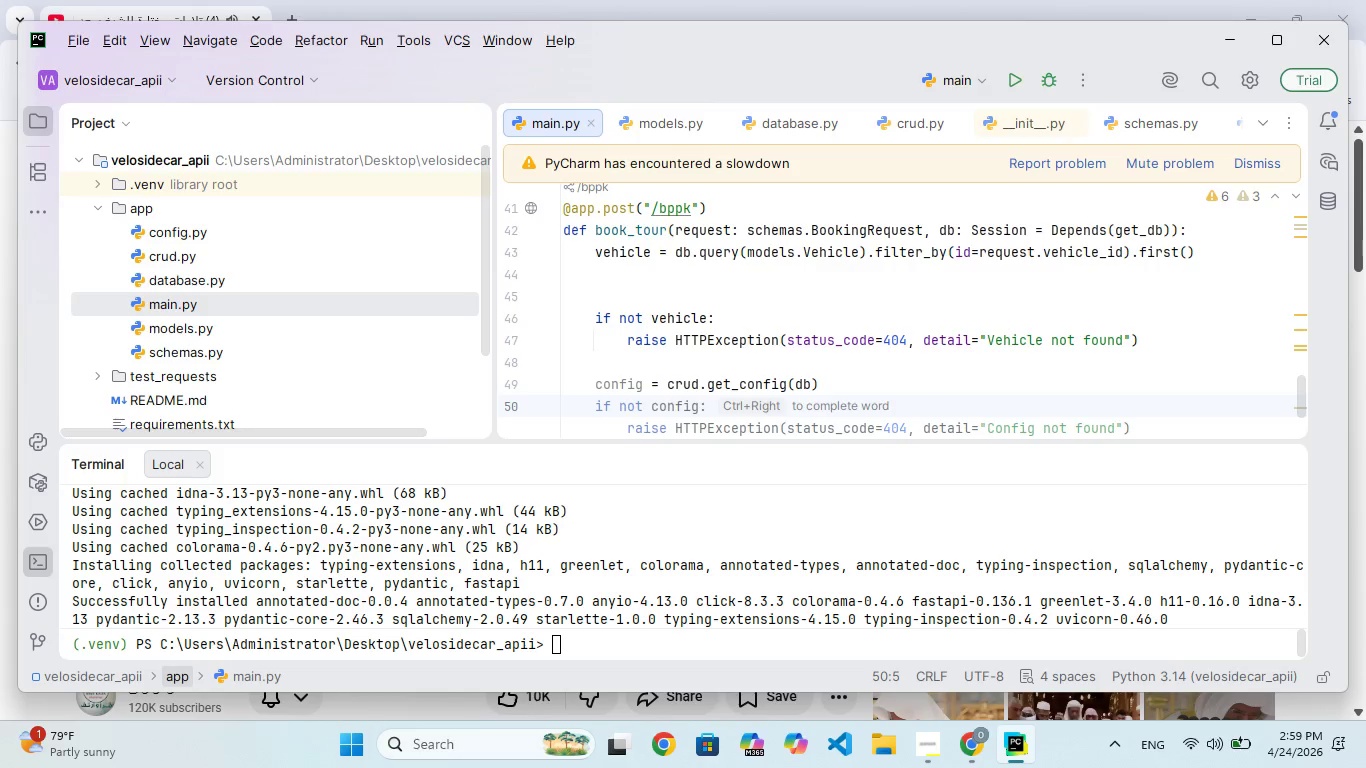 
wait(24.7)
 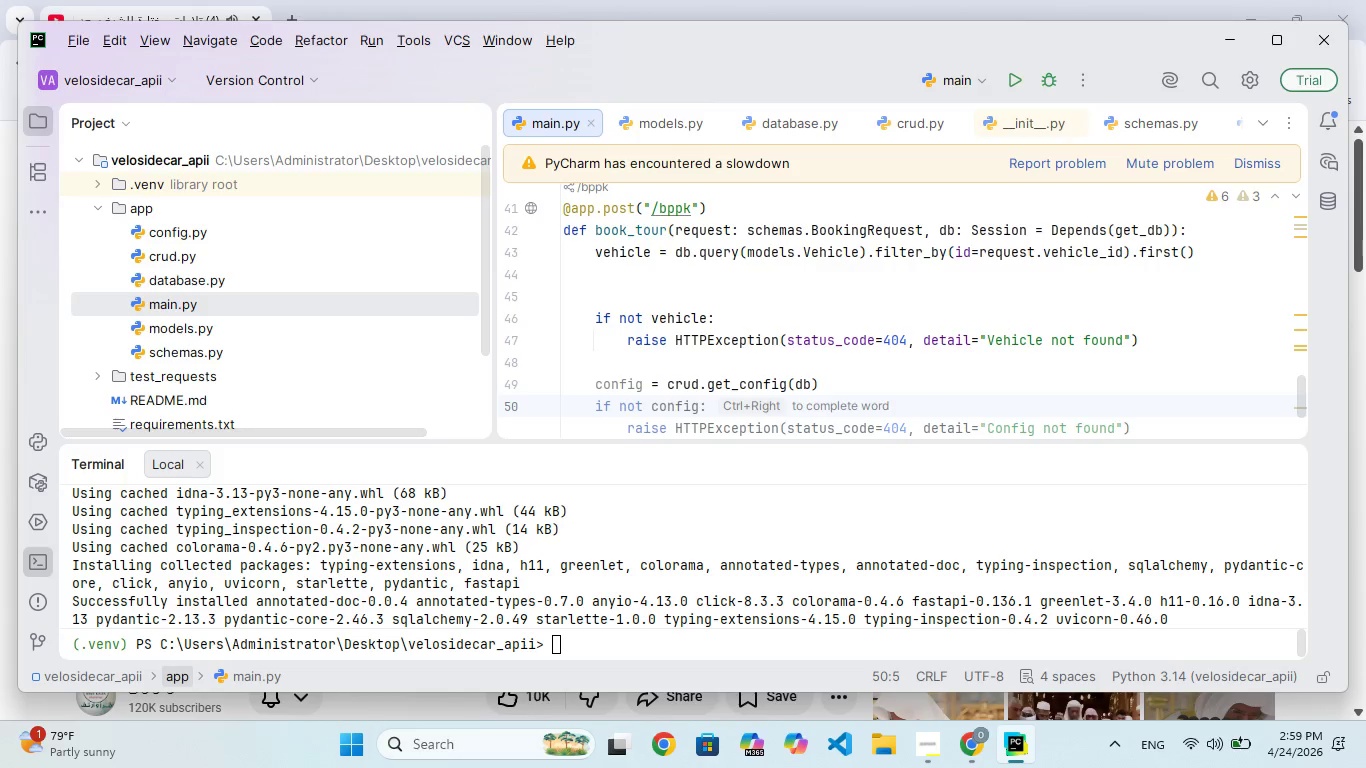 
key(Enter)
 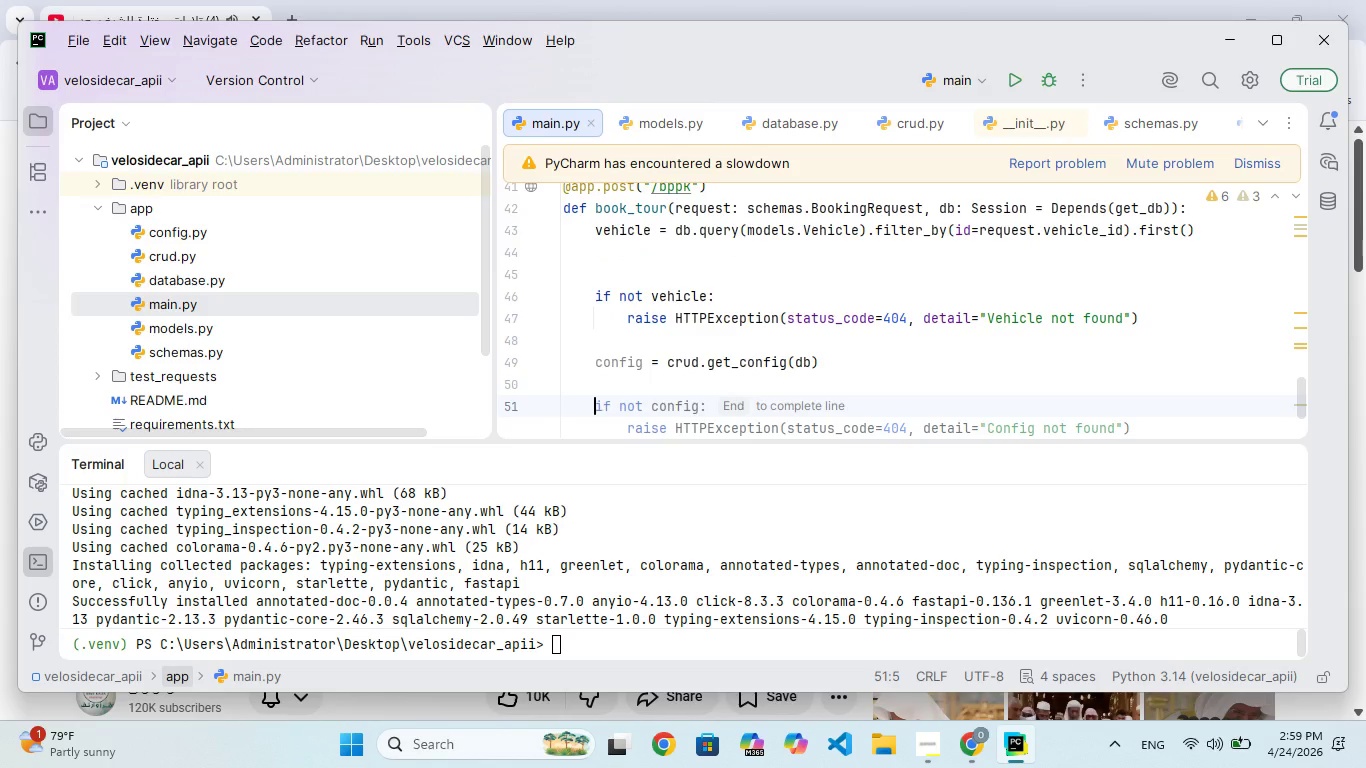 
key(Backspace)
type(# Ran Mode restriction)
 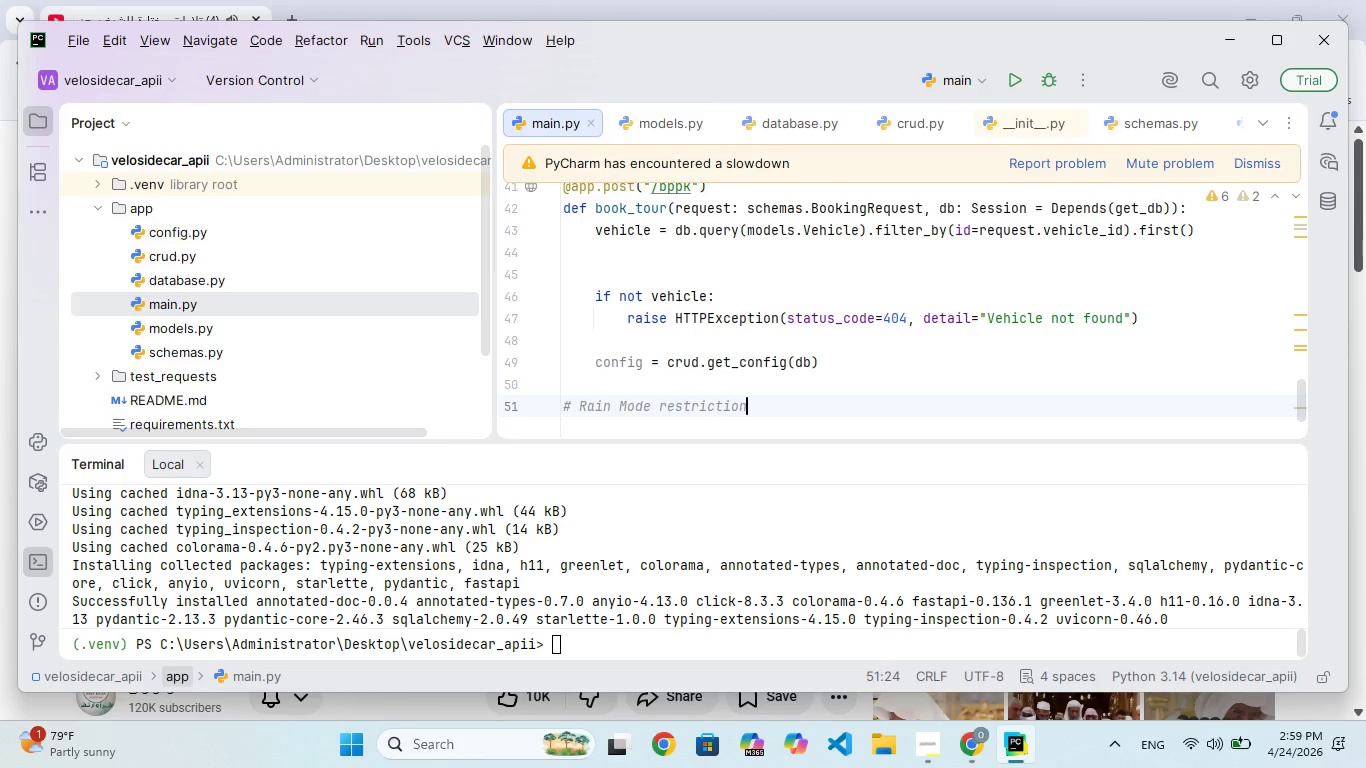 
key(Enter)
 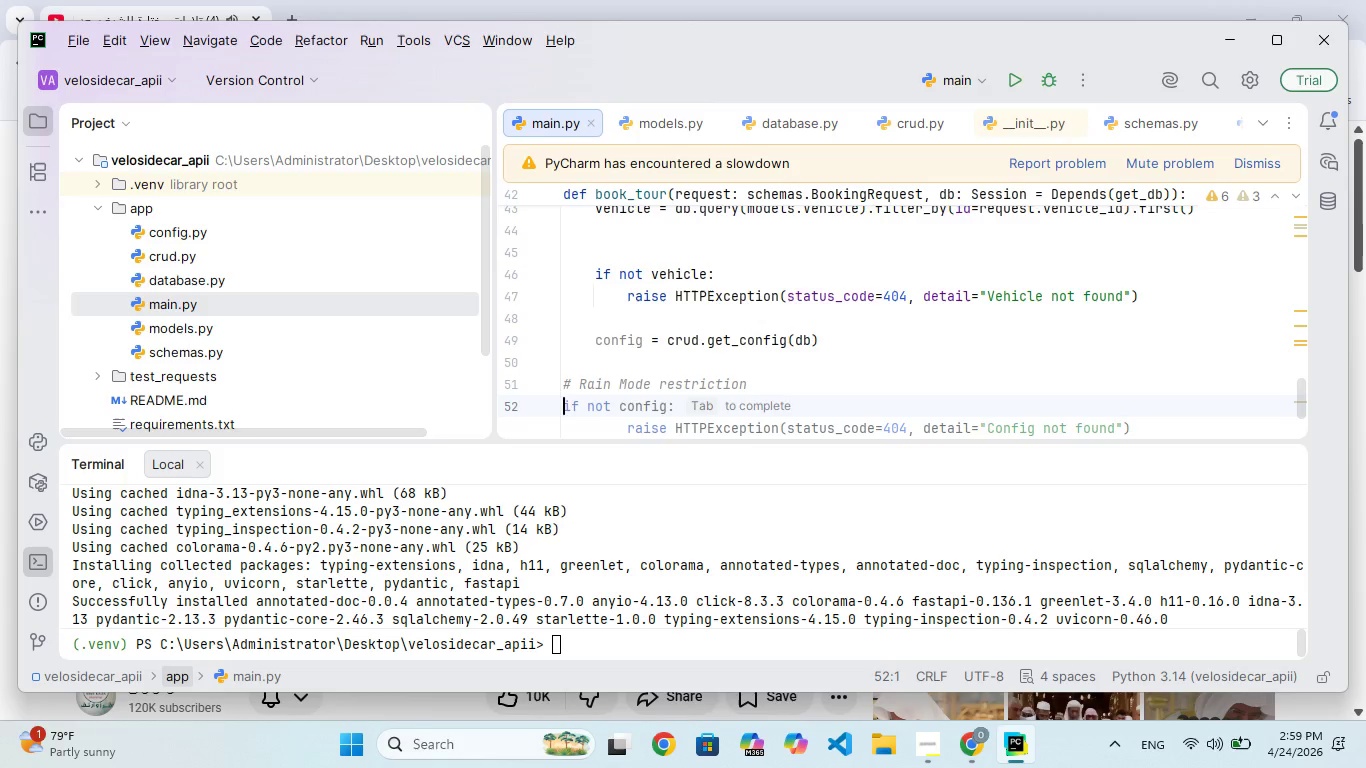 
type(if ot crd.rain_ode d vehicle.tye == "open)
 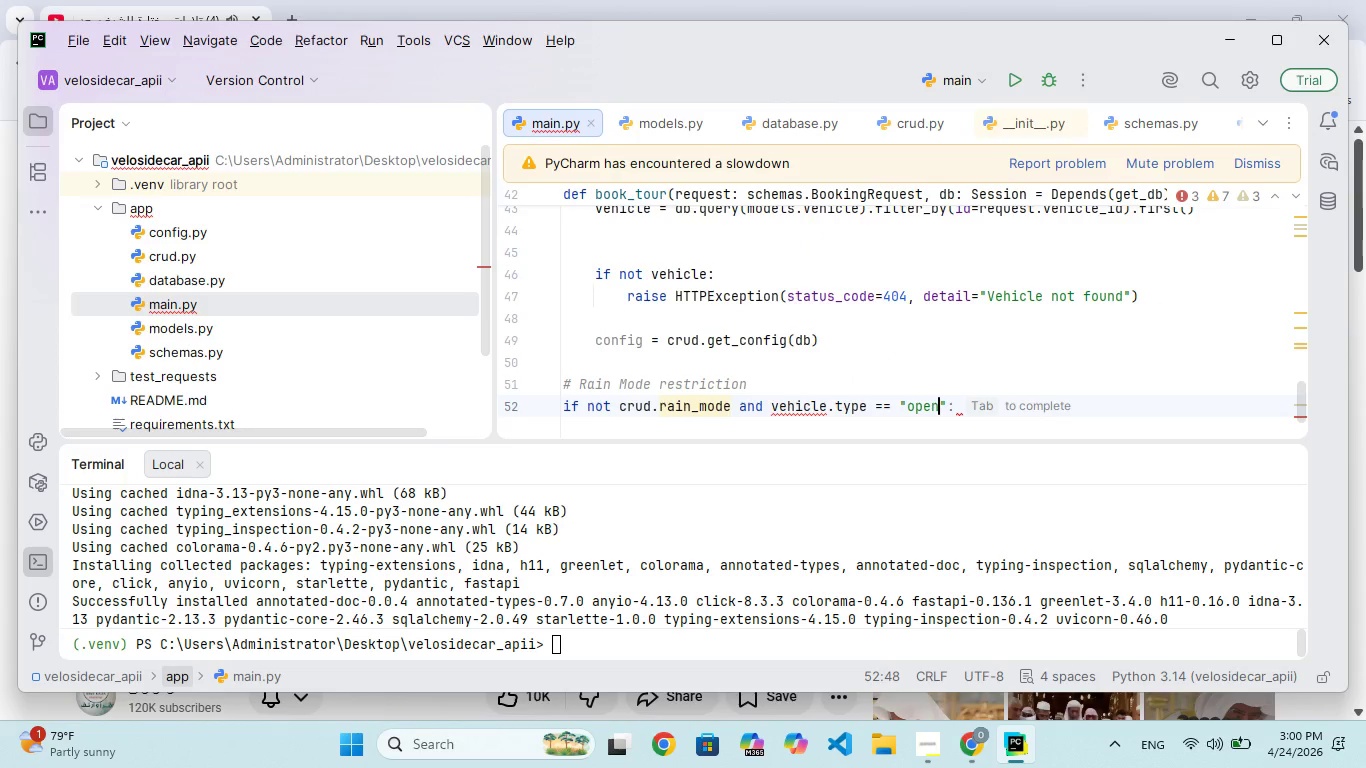 
hold_key(key=U, duration=0.31)
 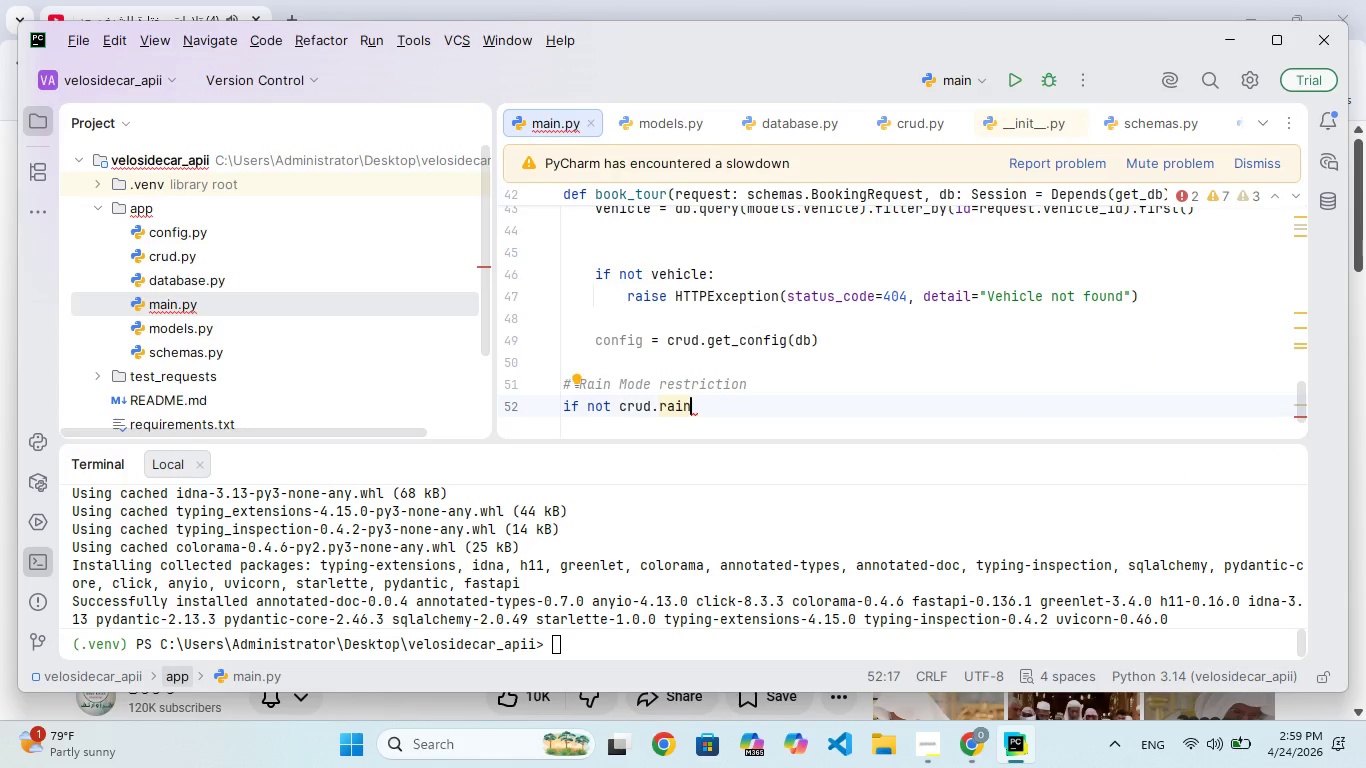 
hold_key(key=M, duration=0.33)
 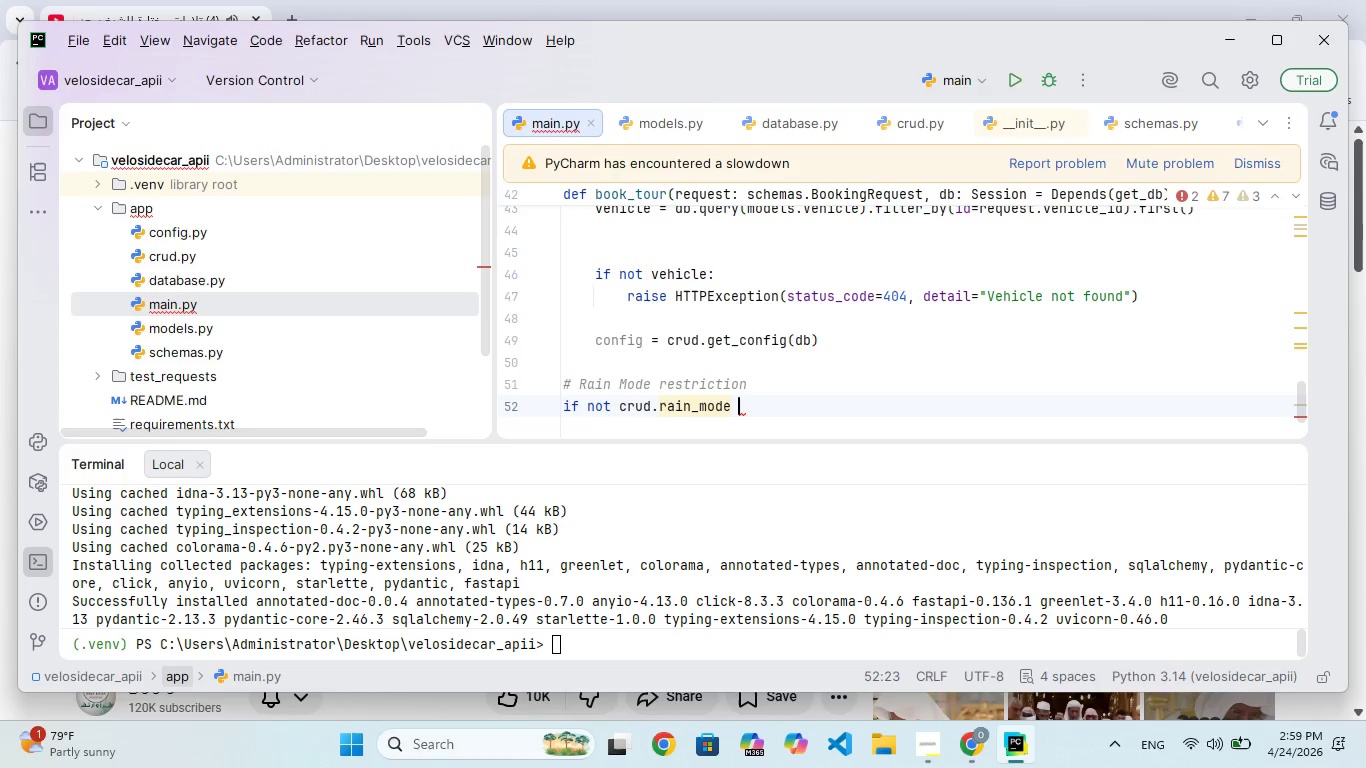 
key(ArrowRight)
 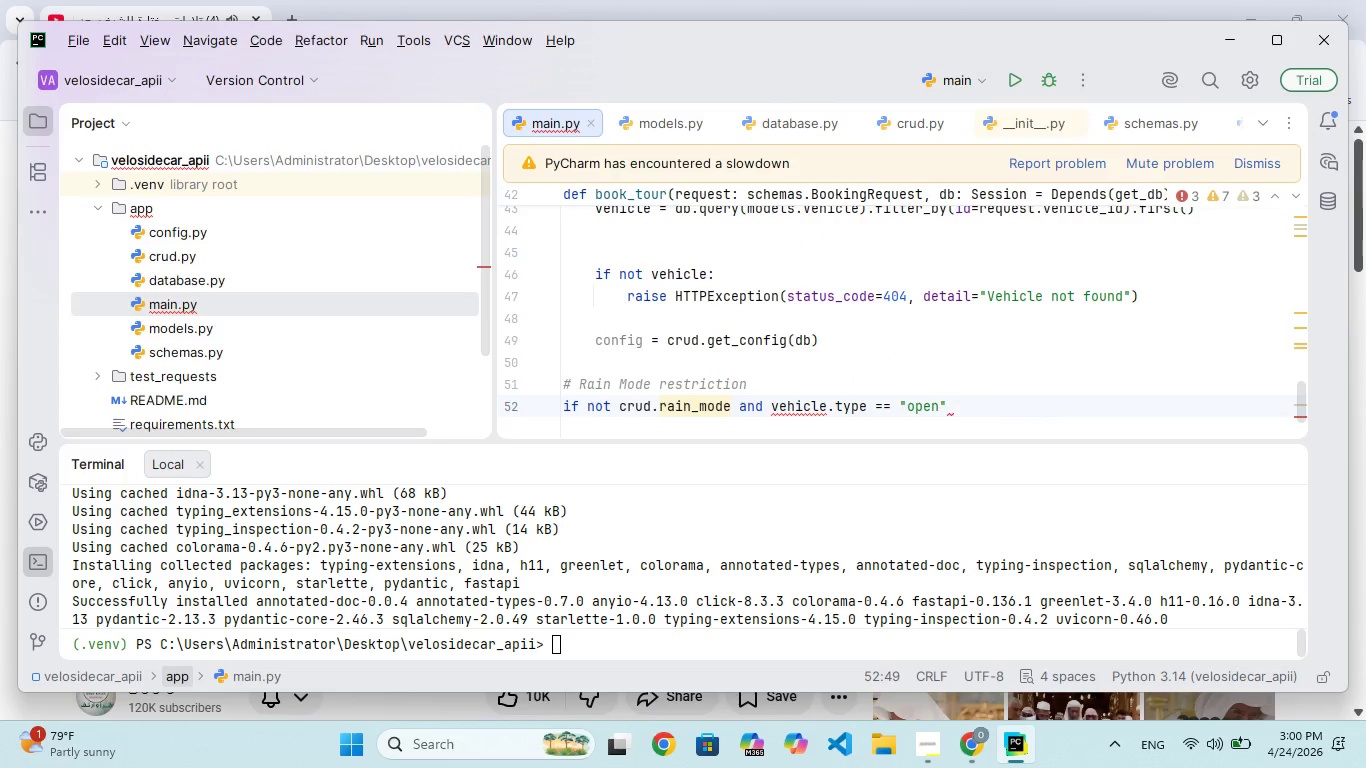 
key(Shift+Semicolon)
 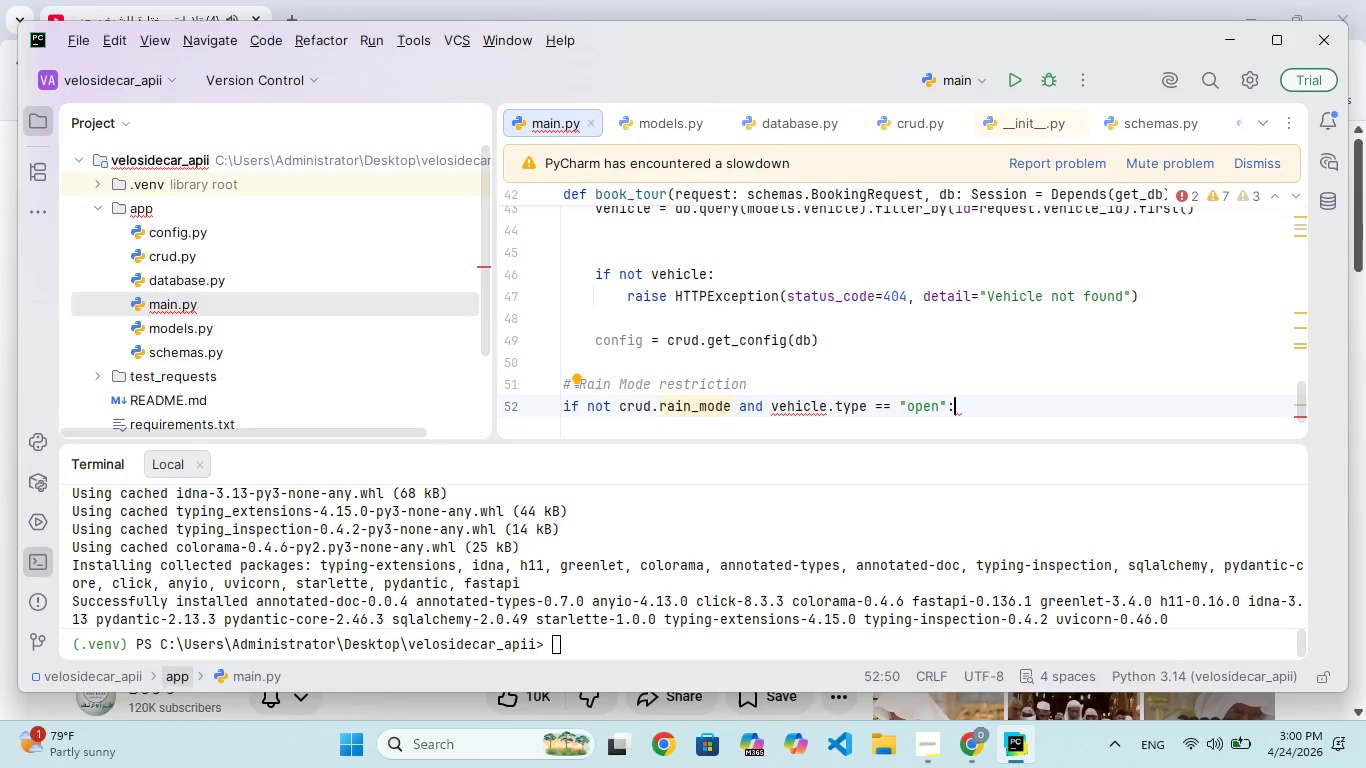 
key(Enter)
 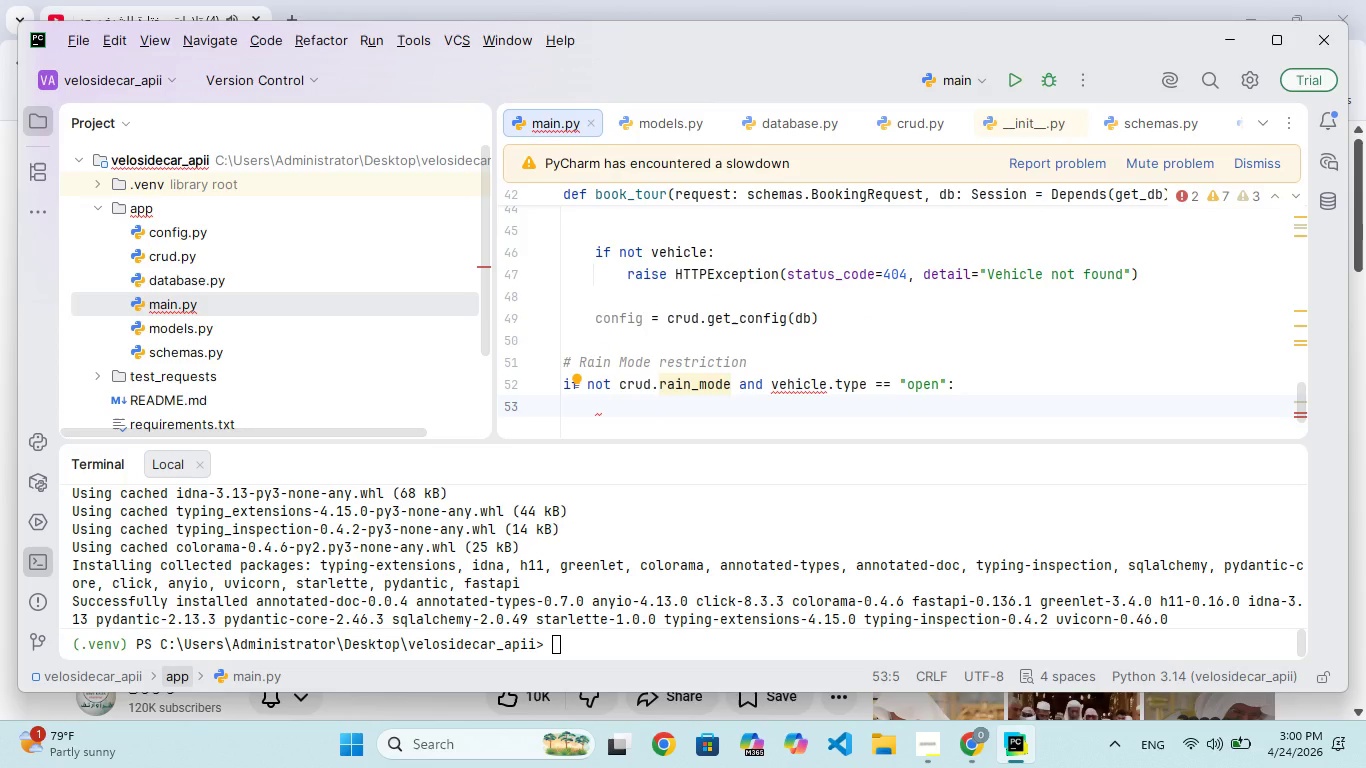 
key(ArrowUp)
 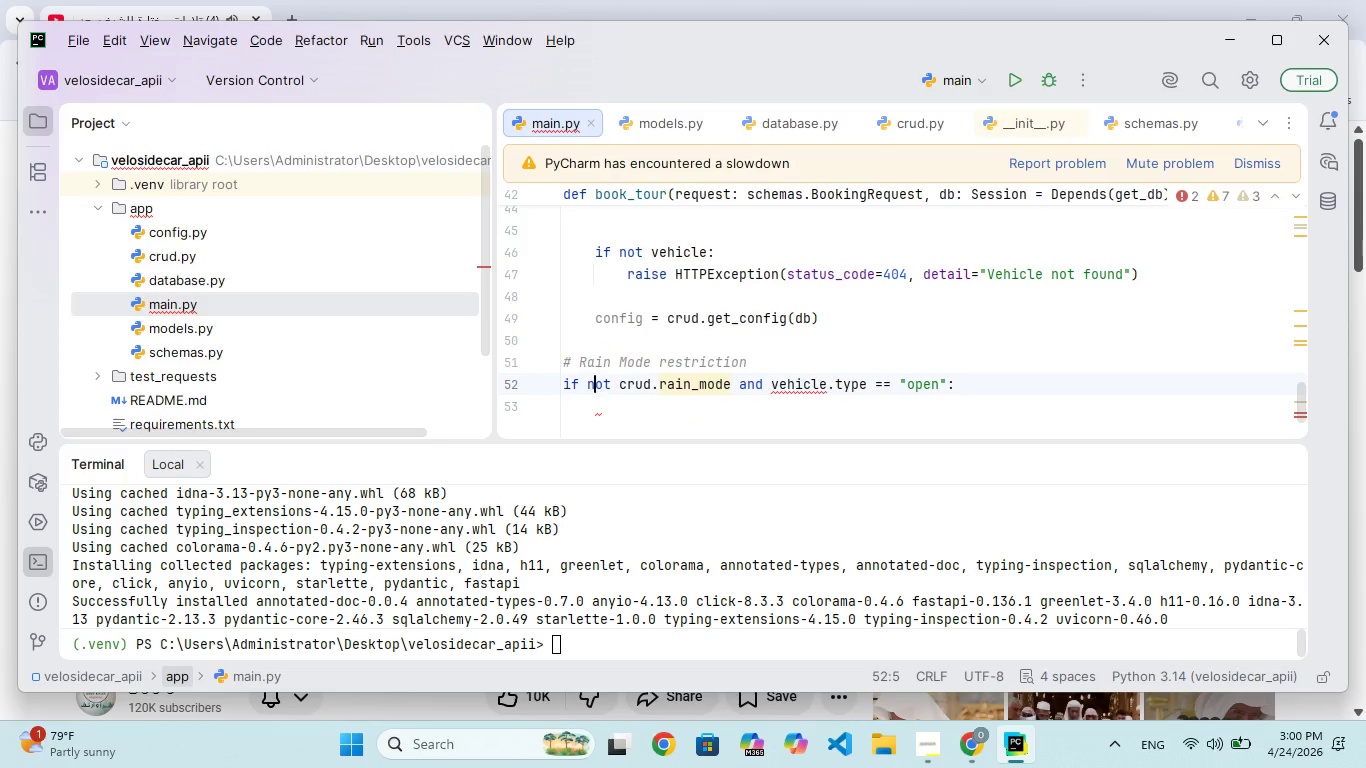 
hold_key(key=ArrowRight, duration=0.58)
 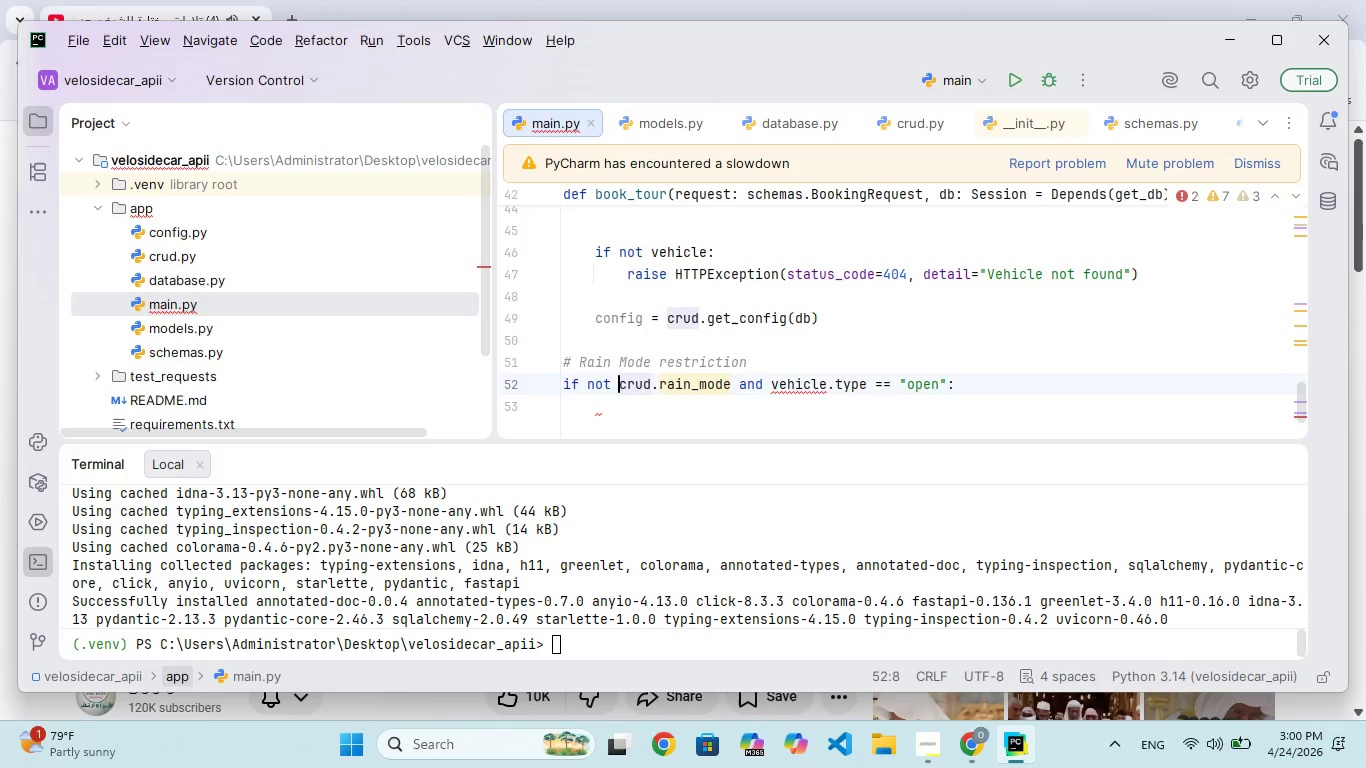 
key(ArrowRight)
 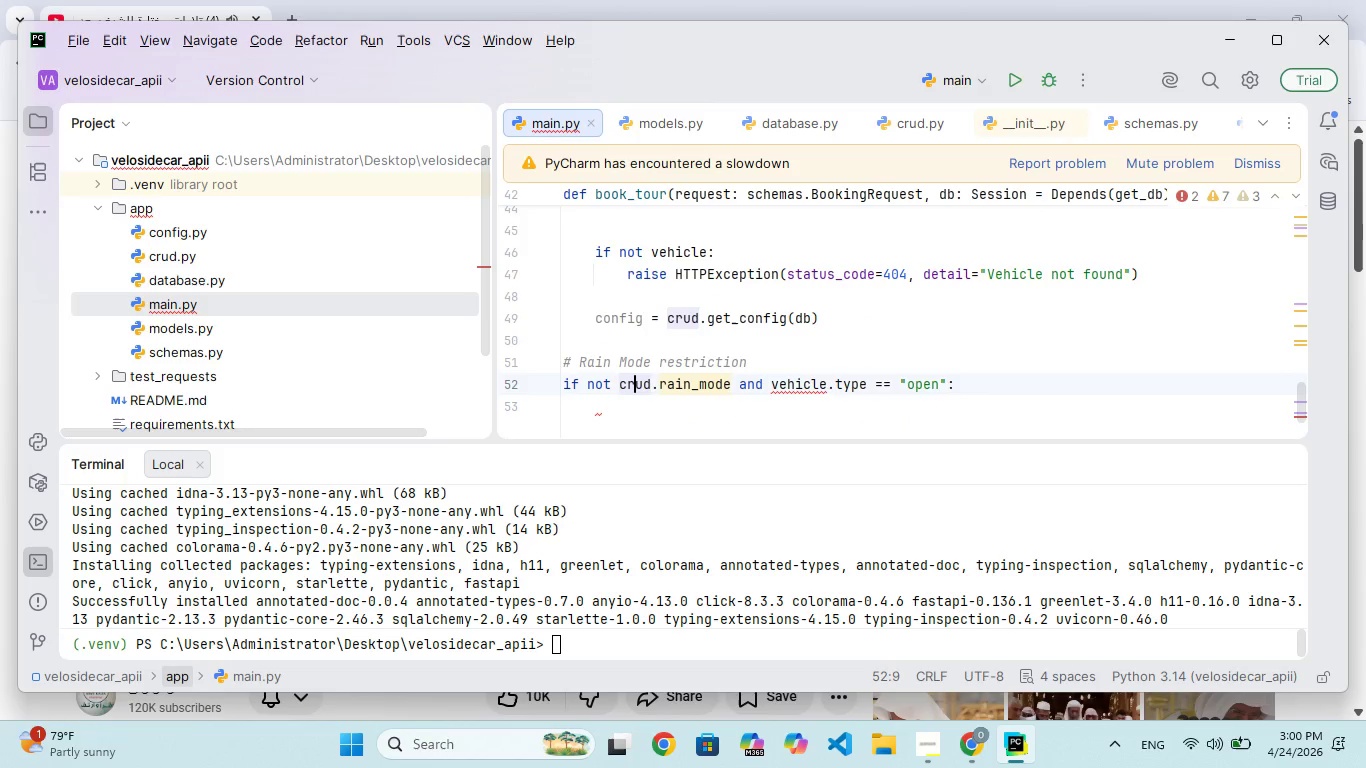 
key(ArrowRight)
 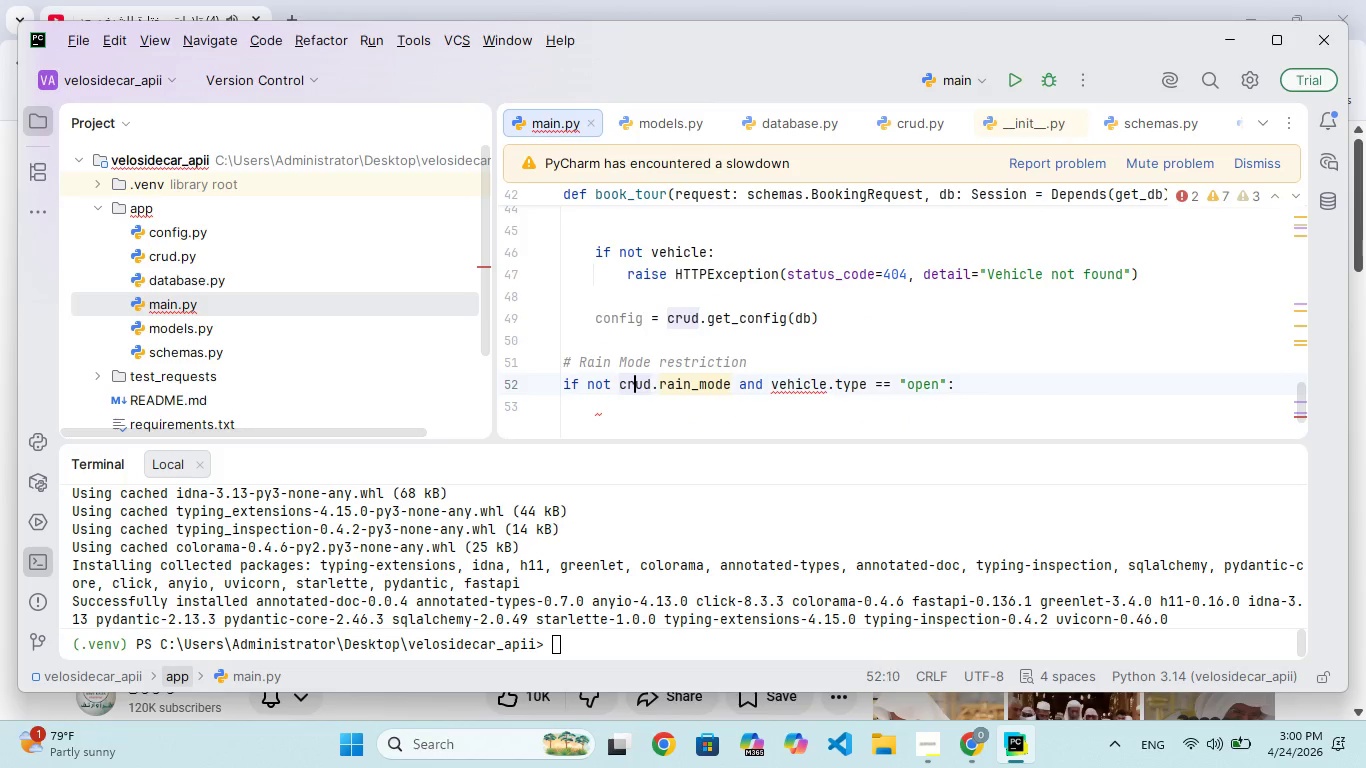 
key(ArrowRight)
 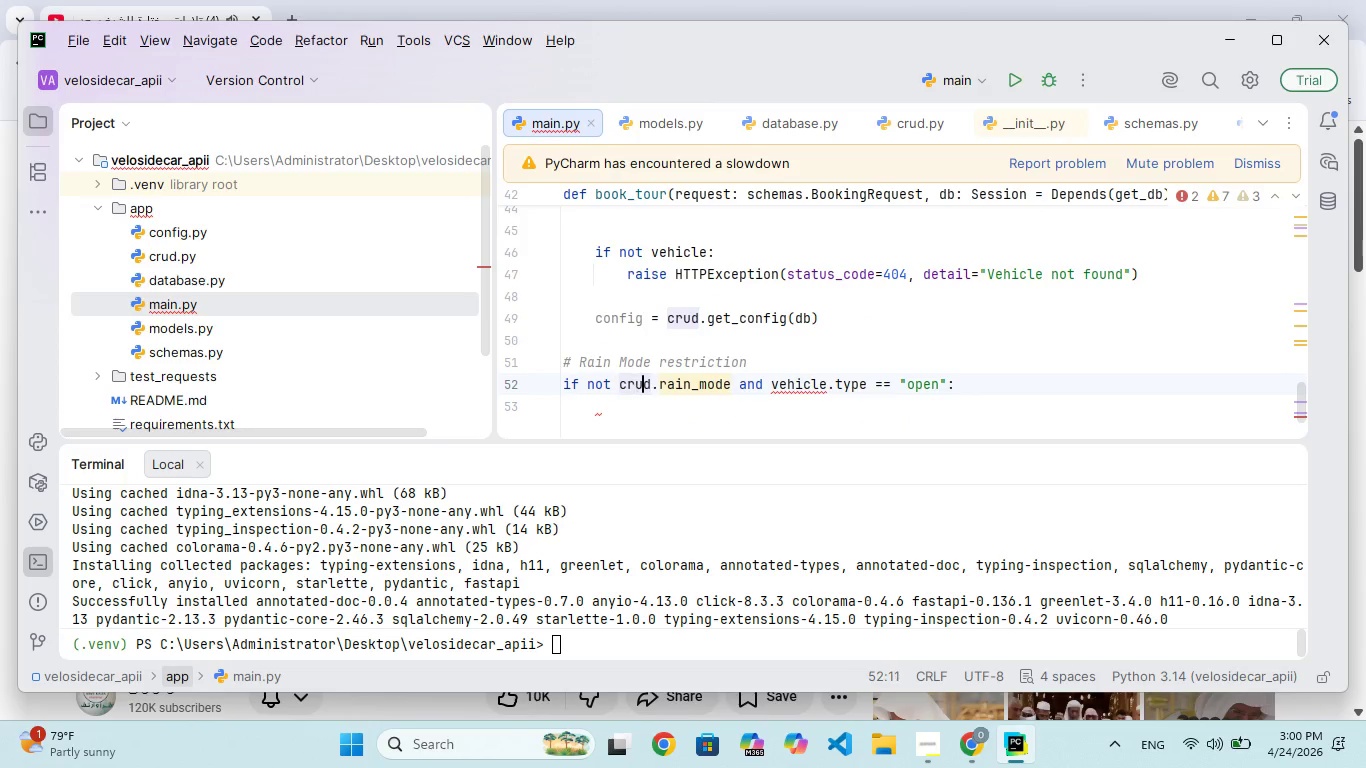 
key(ArrowRight)
 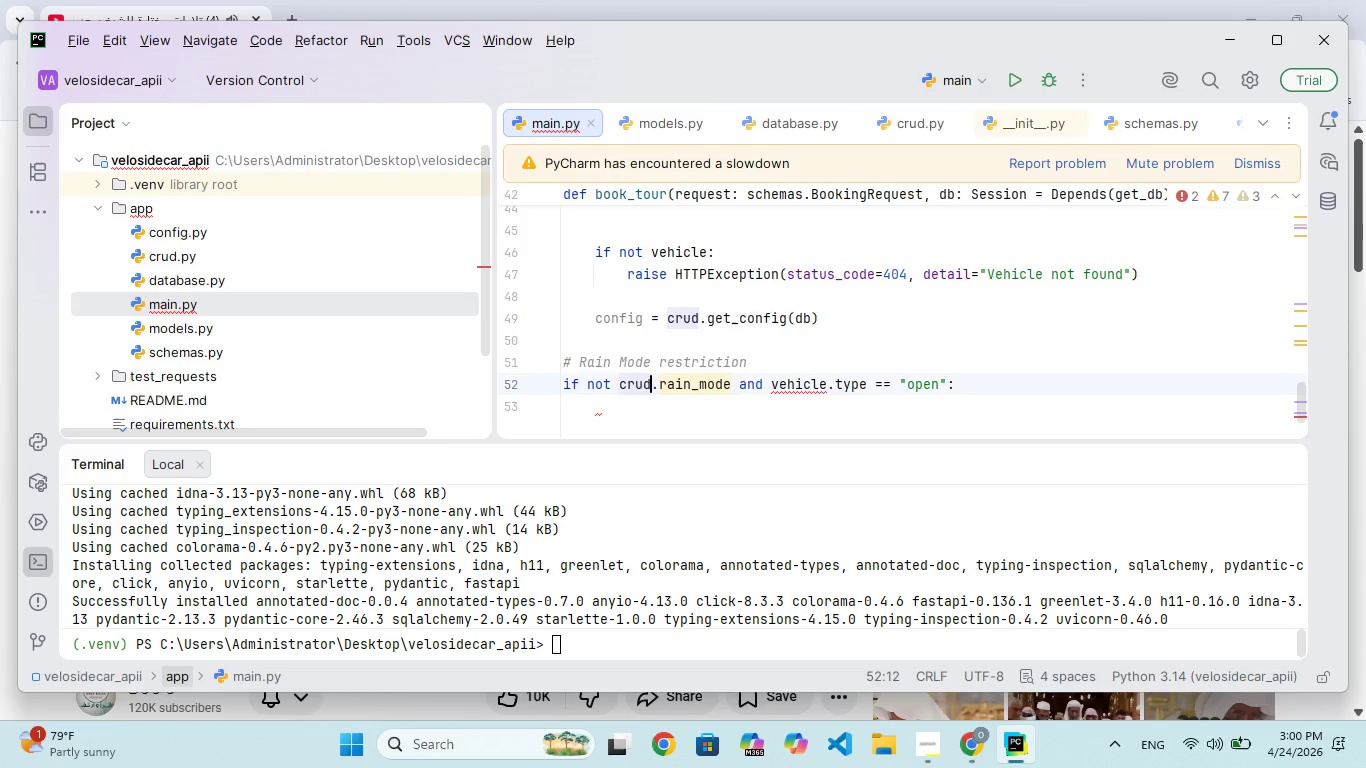 
key(ArrowRight)
 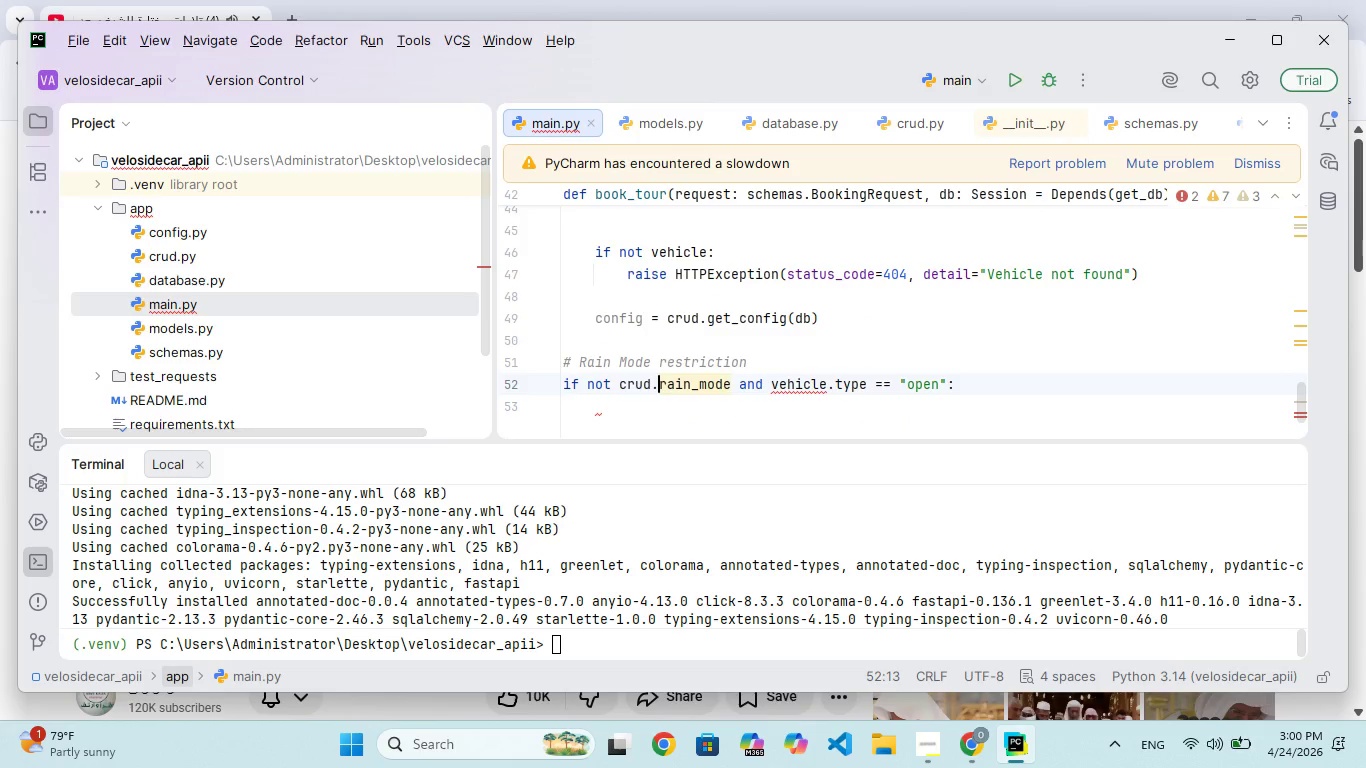 
key(ArrowRight)
 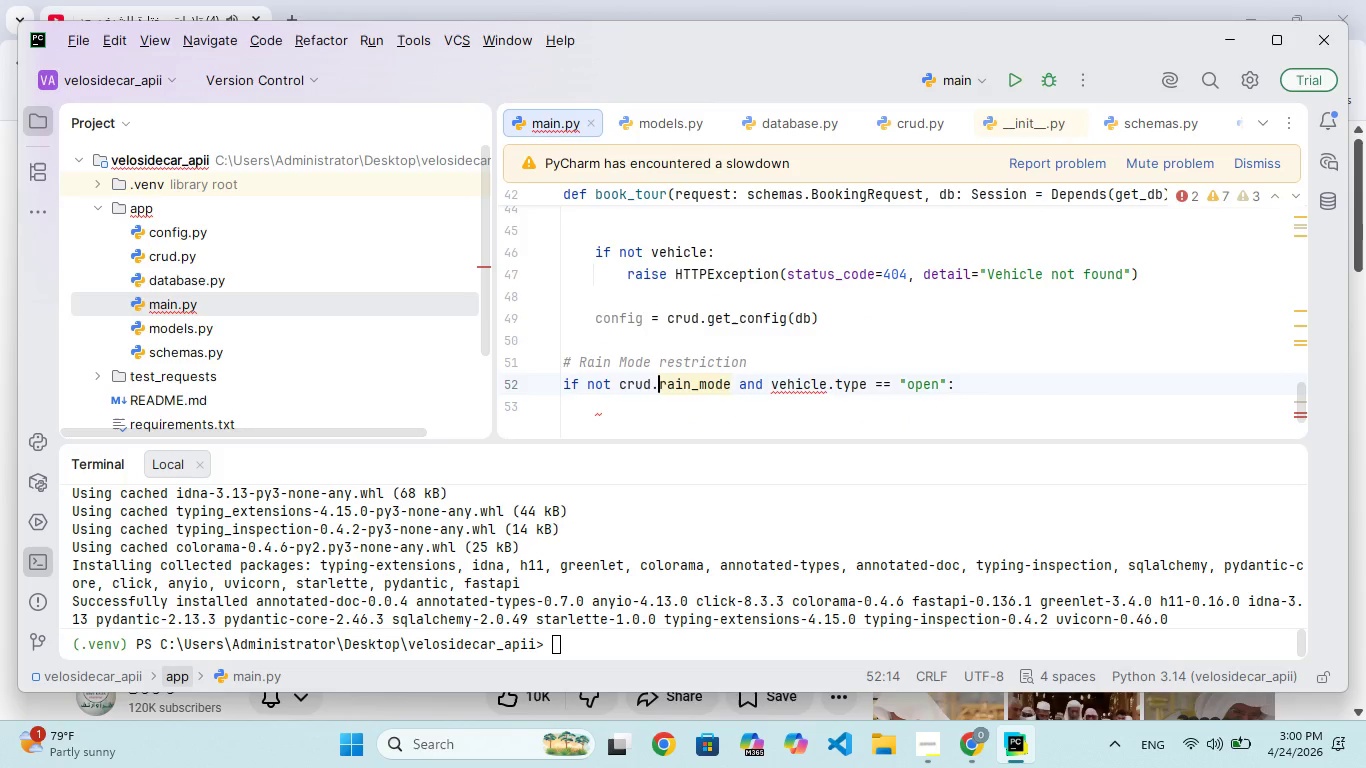 
key(ArrowLeft)
 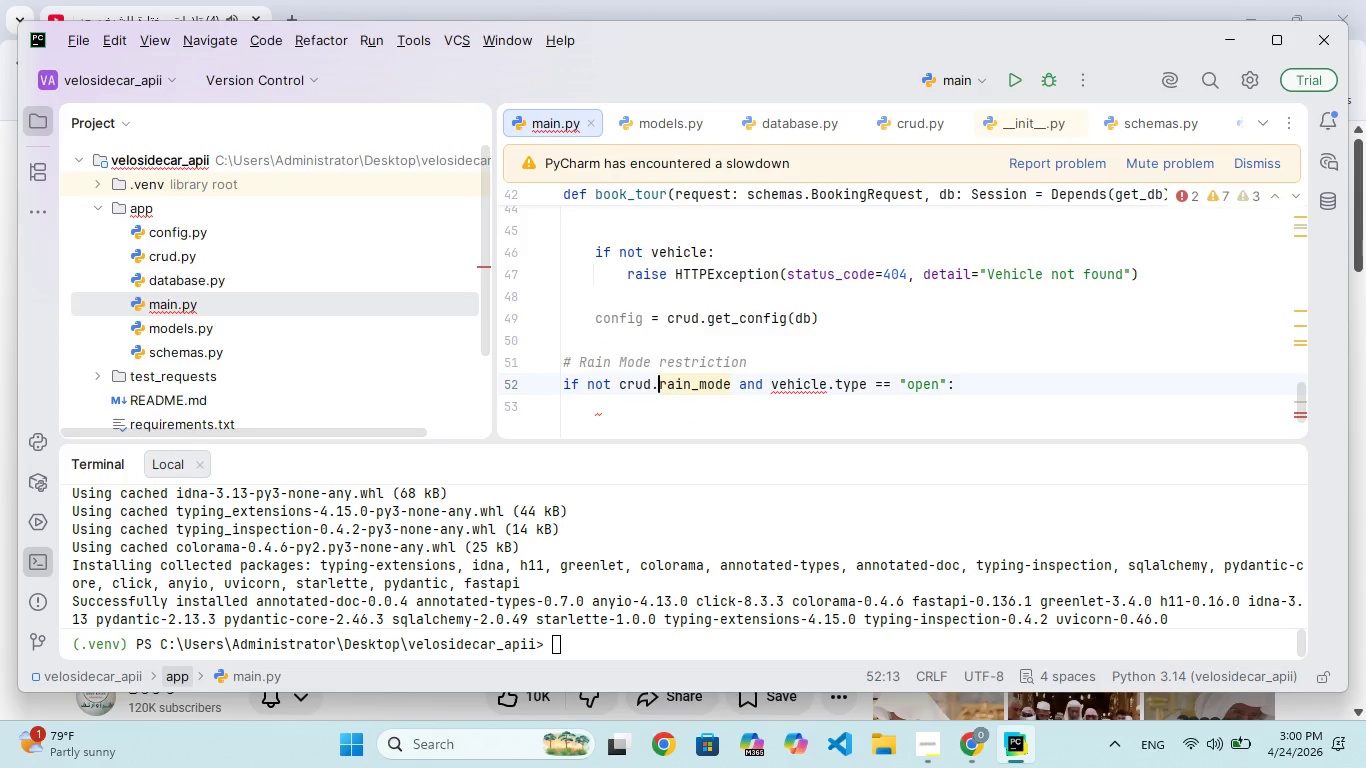 
key(ArrowLeft)
 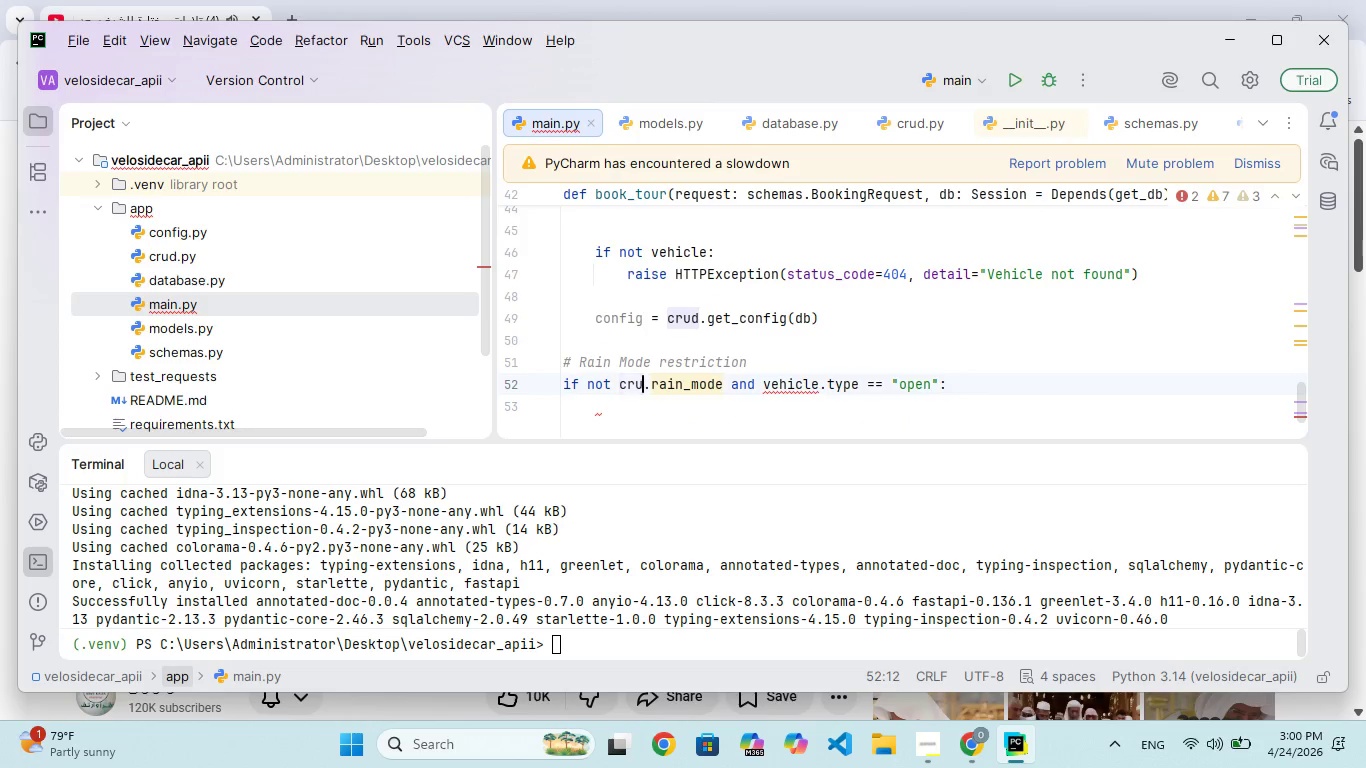 
hold_key(key=Backspace, duration=0.7)
 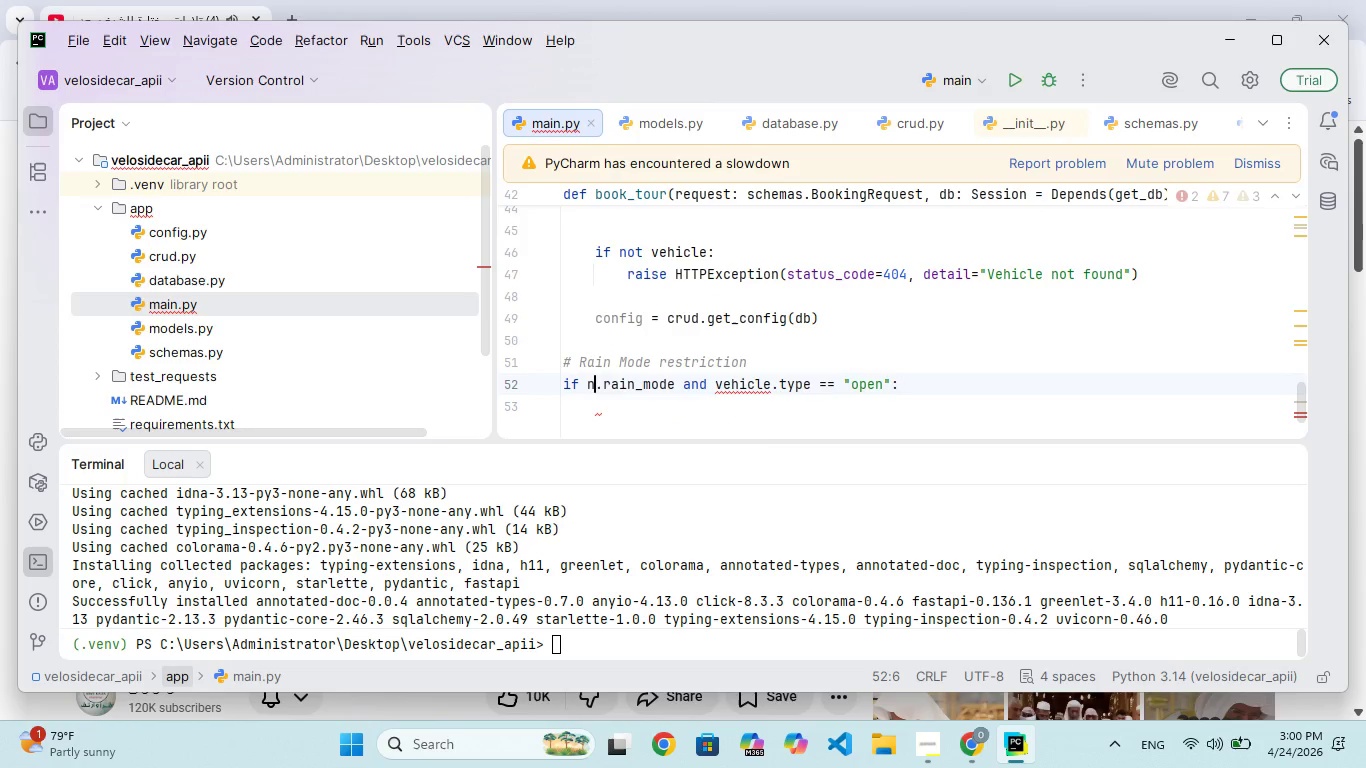 
key(Backspace)
key(Backspace)
type(config)
 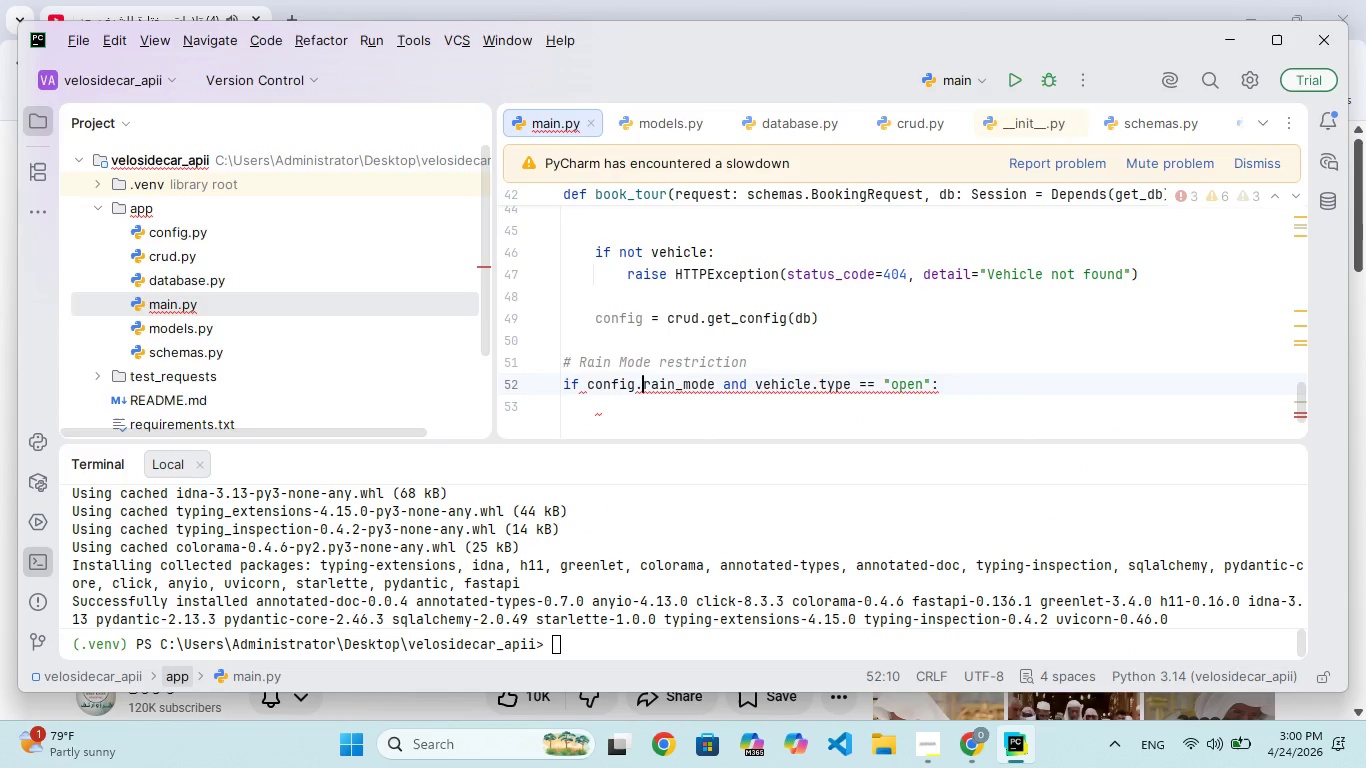 
hold_key(key=ArrowRight, duration=1.5)
 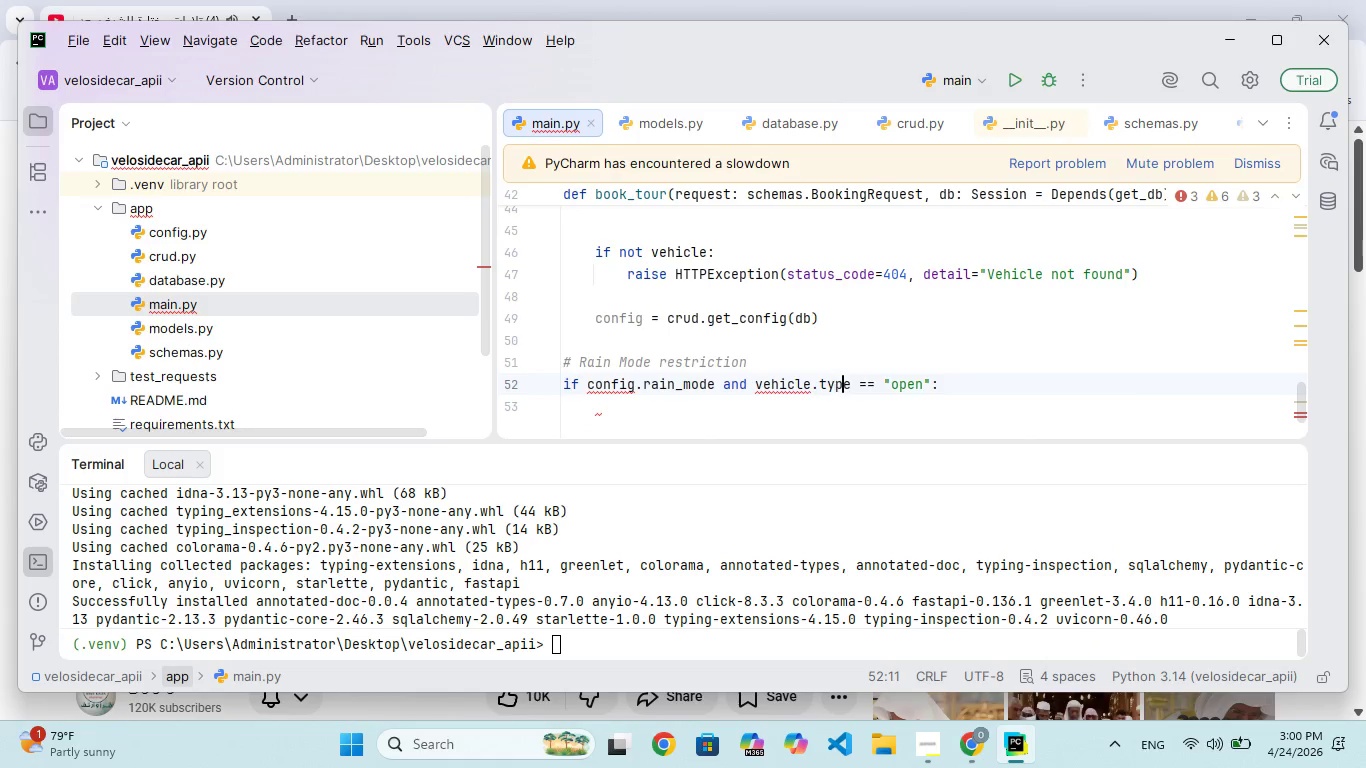 
key(ArrowRight)
 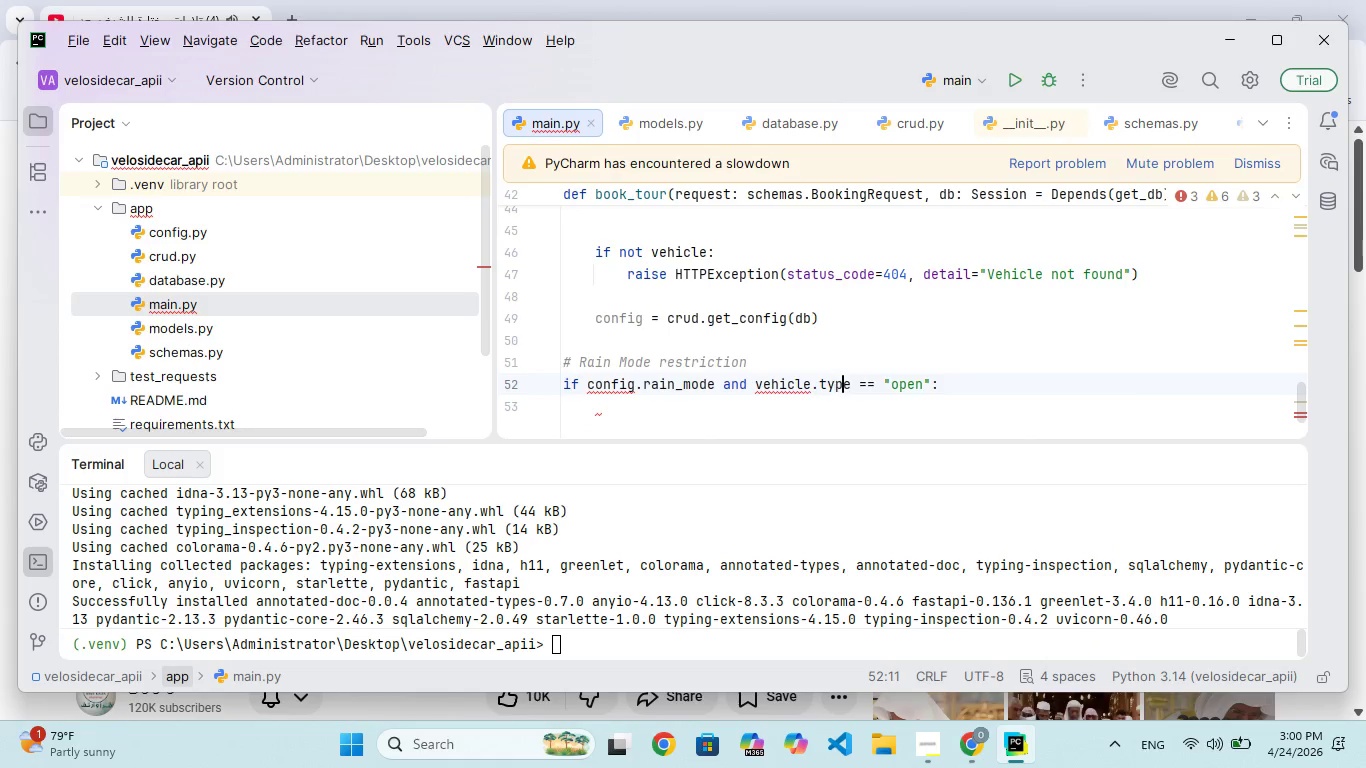 
key(ArrowRight)
 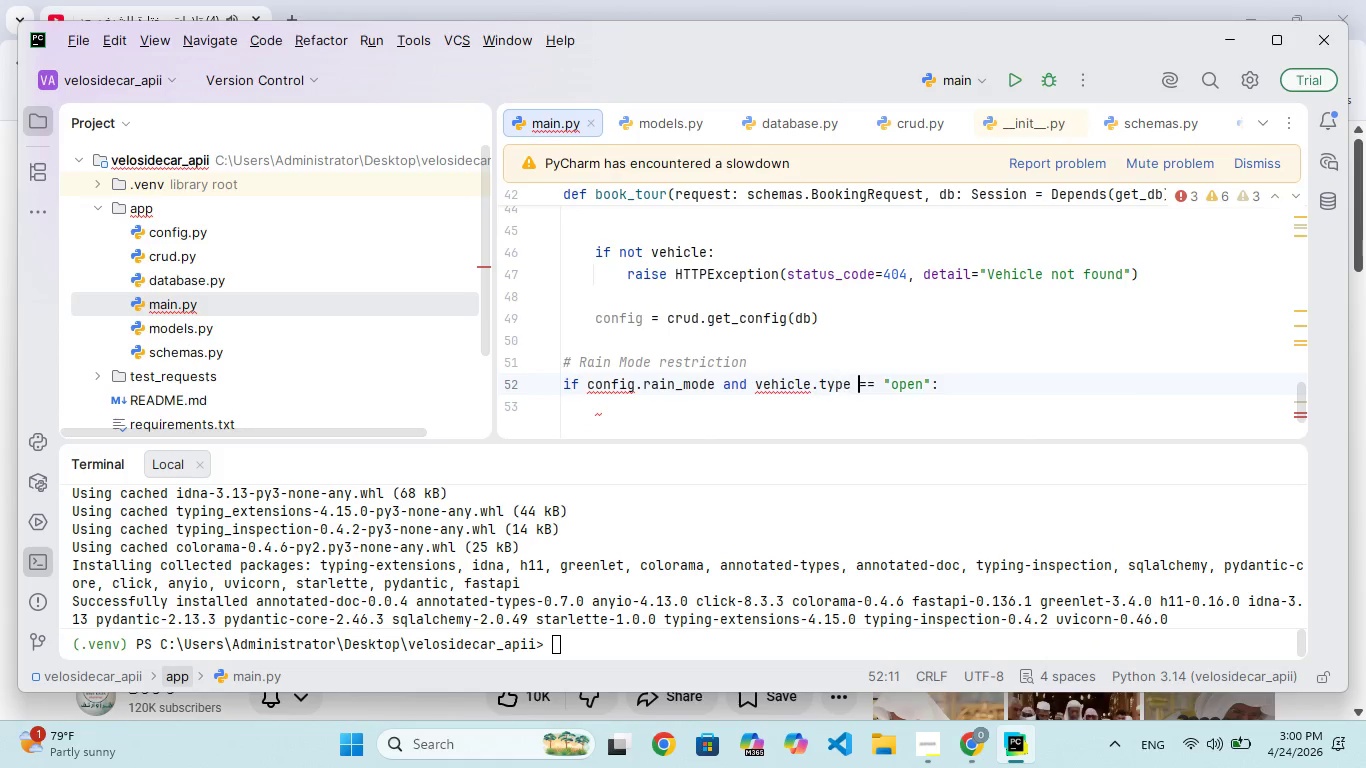 
key(ArrowRight)
 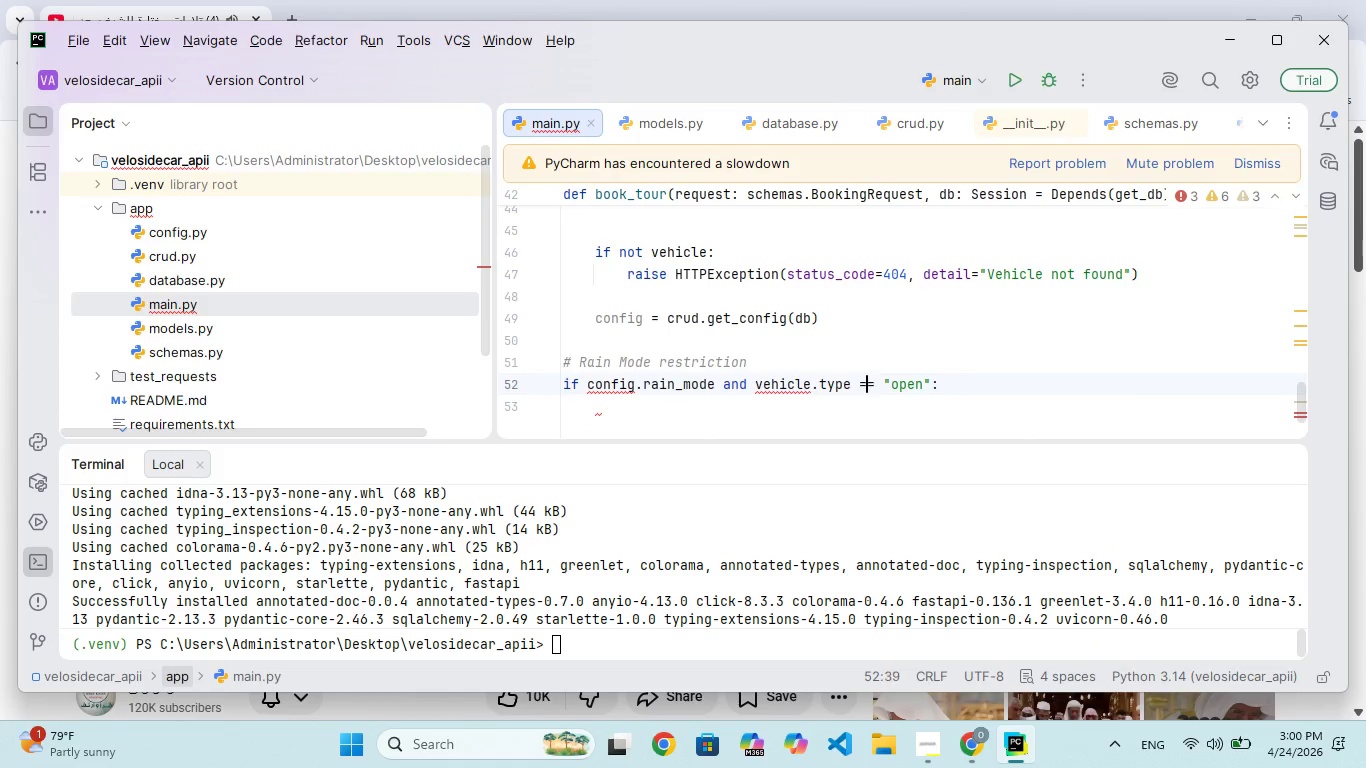 
key(ArrowRight)
 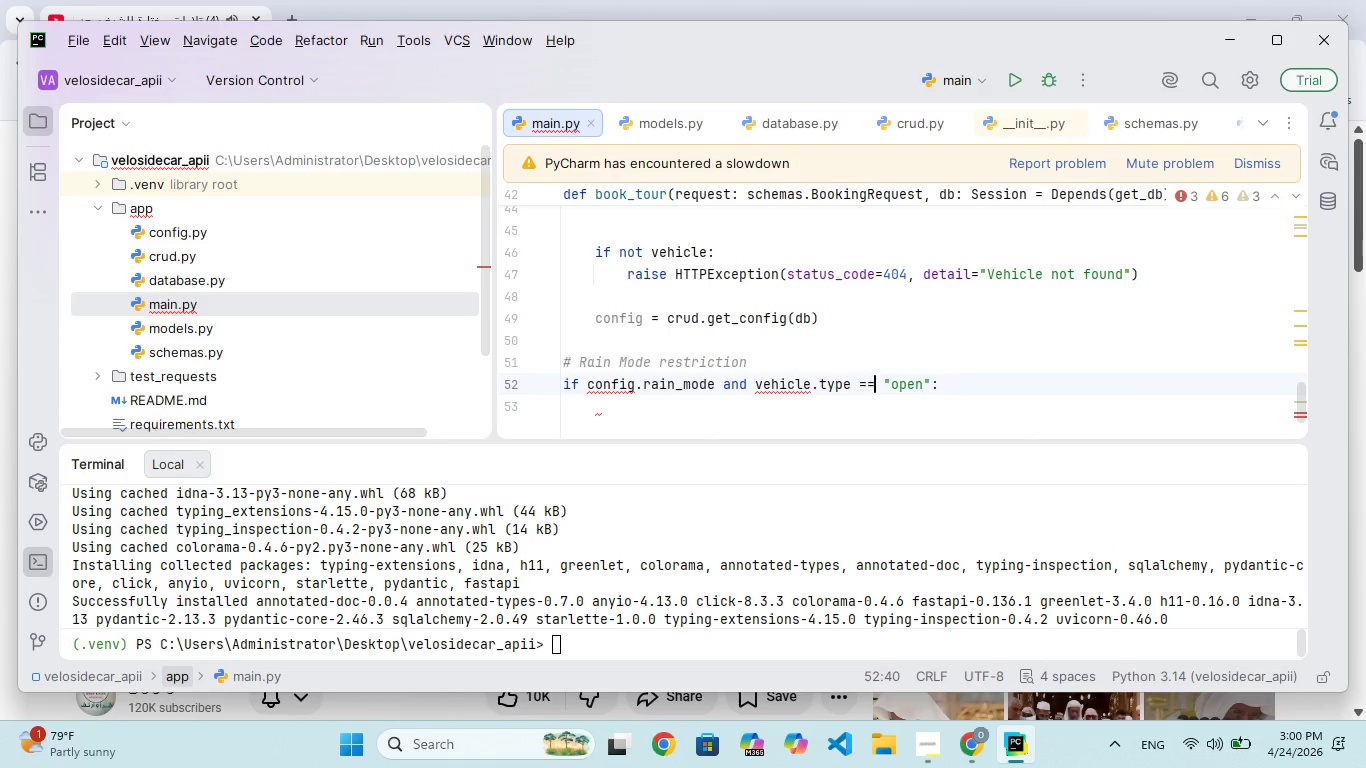 
key(ArrowRight)
 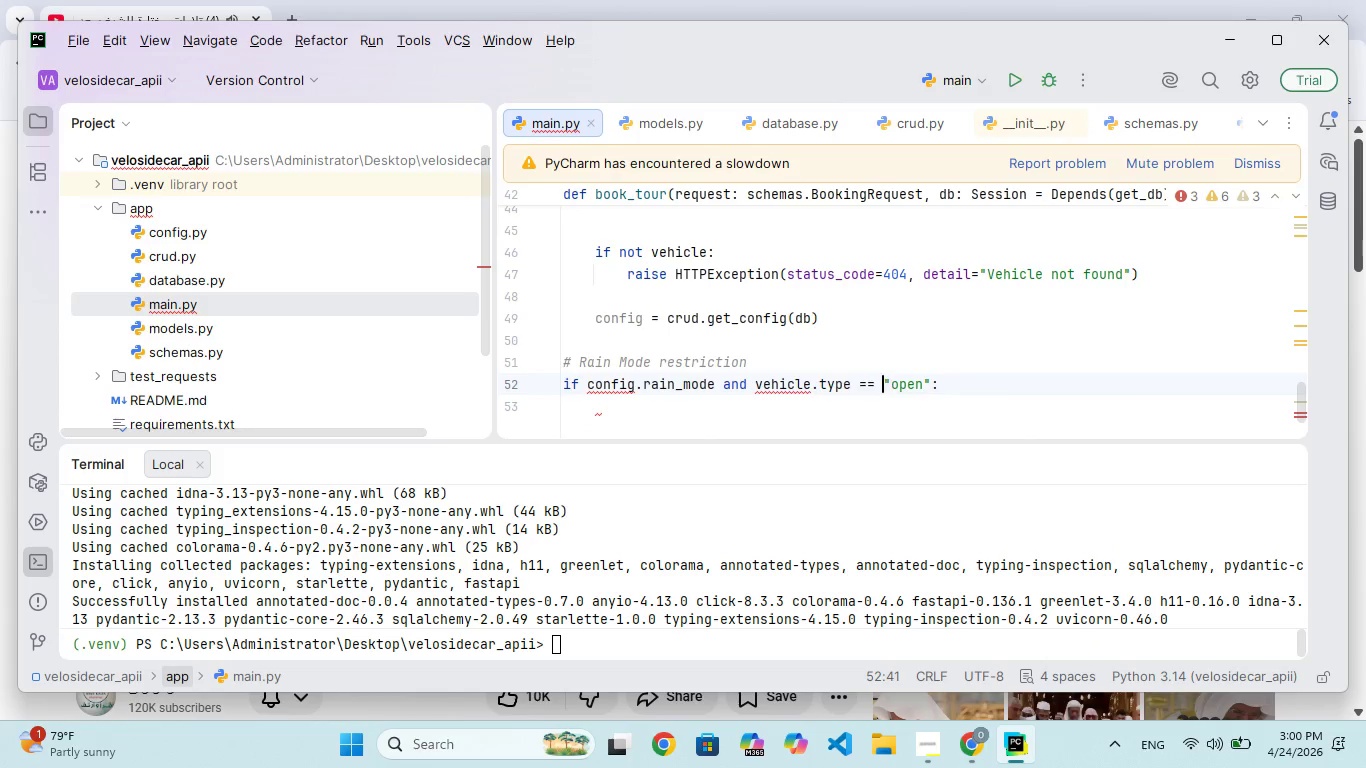 
key(ArrowRight)
 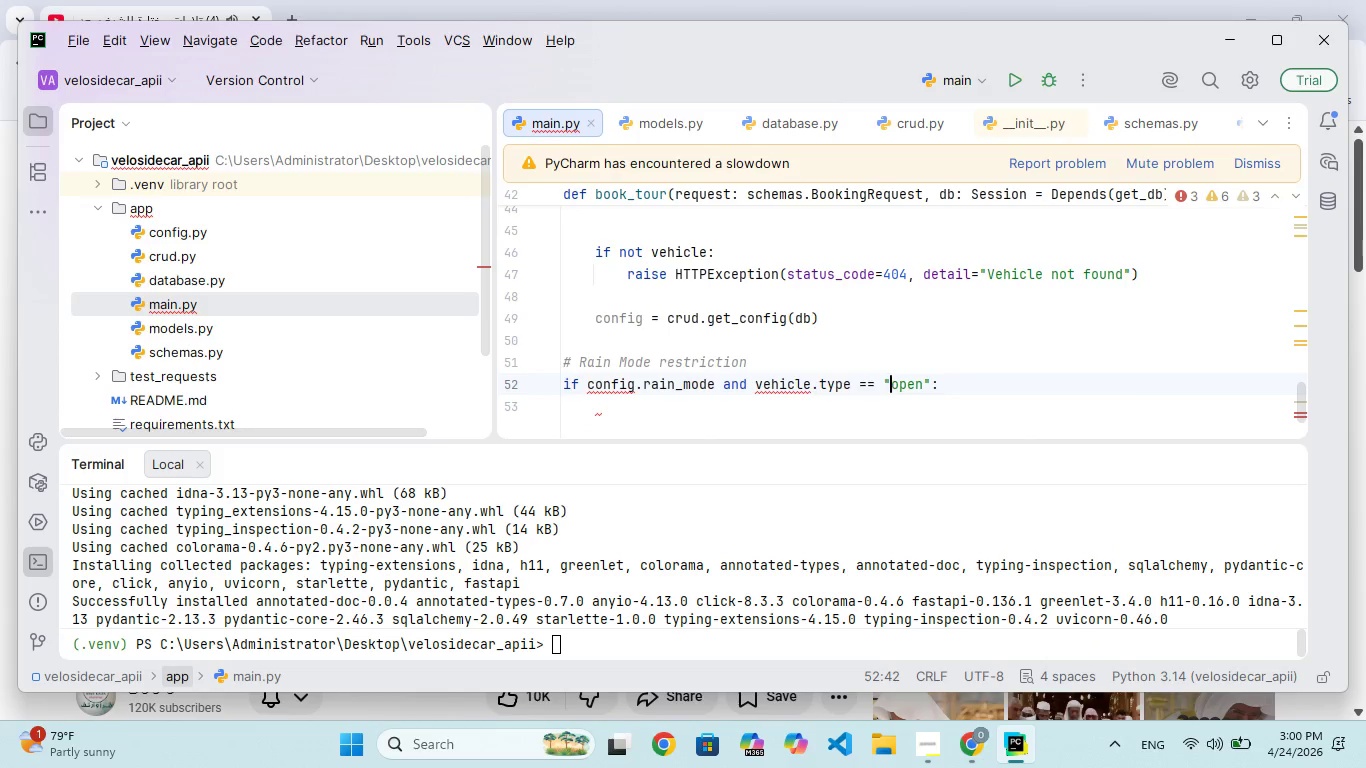 
key(ArrowRight)
 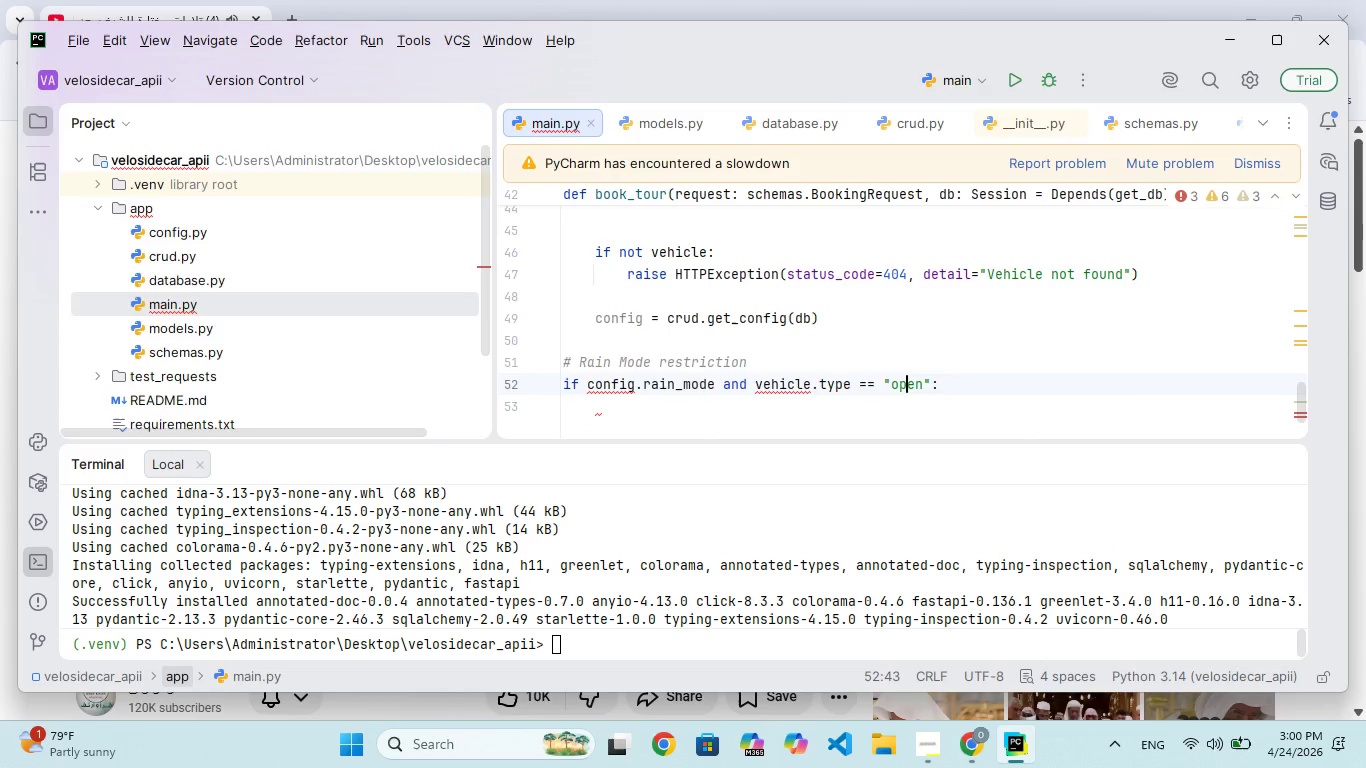 
key(ArrowRight)
 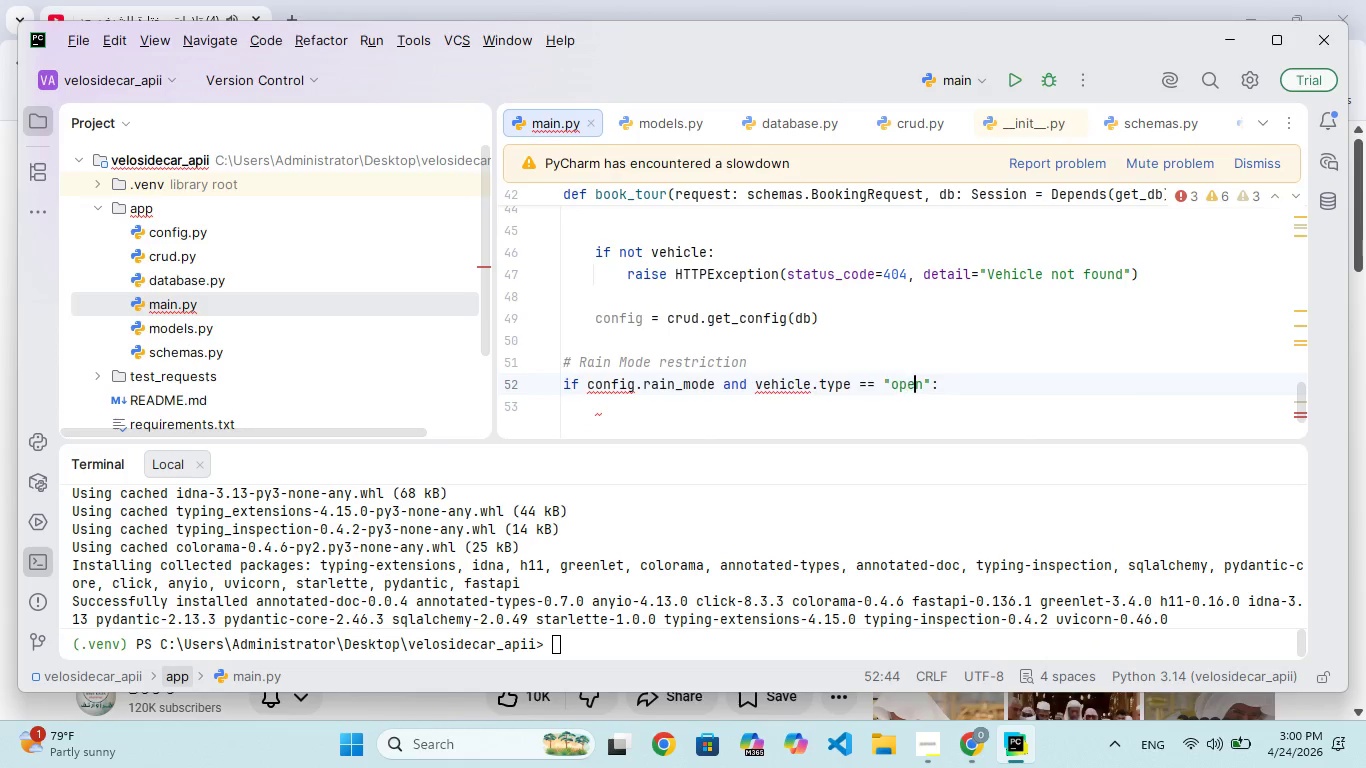 
key(ArrowRight)
 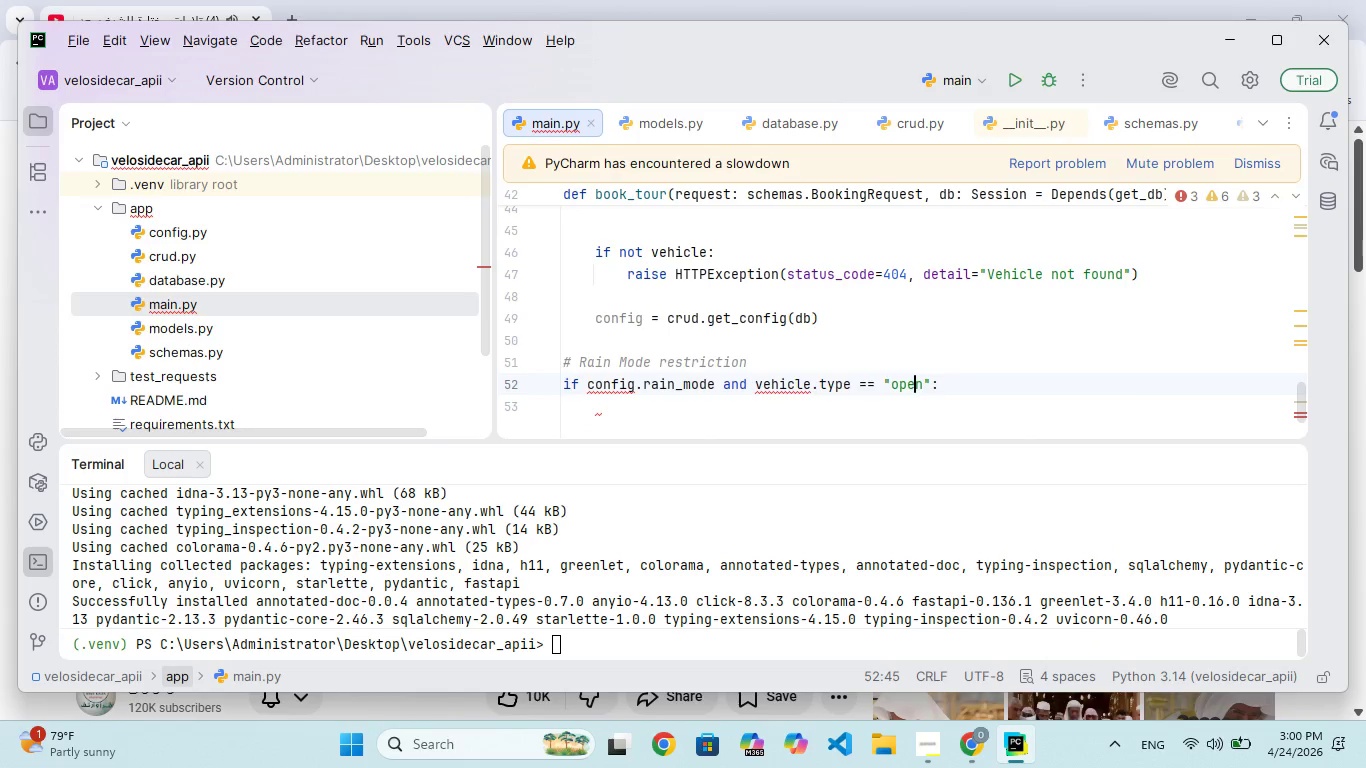 
key(ArrowRight)
 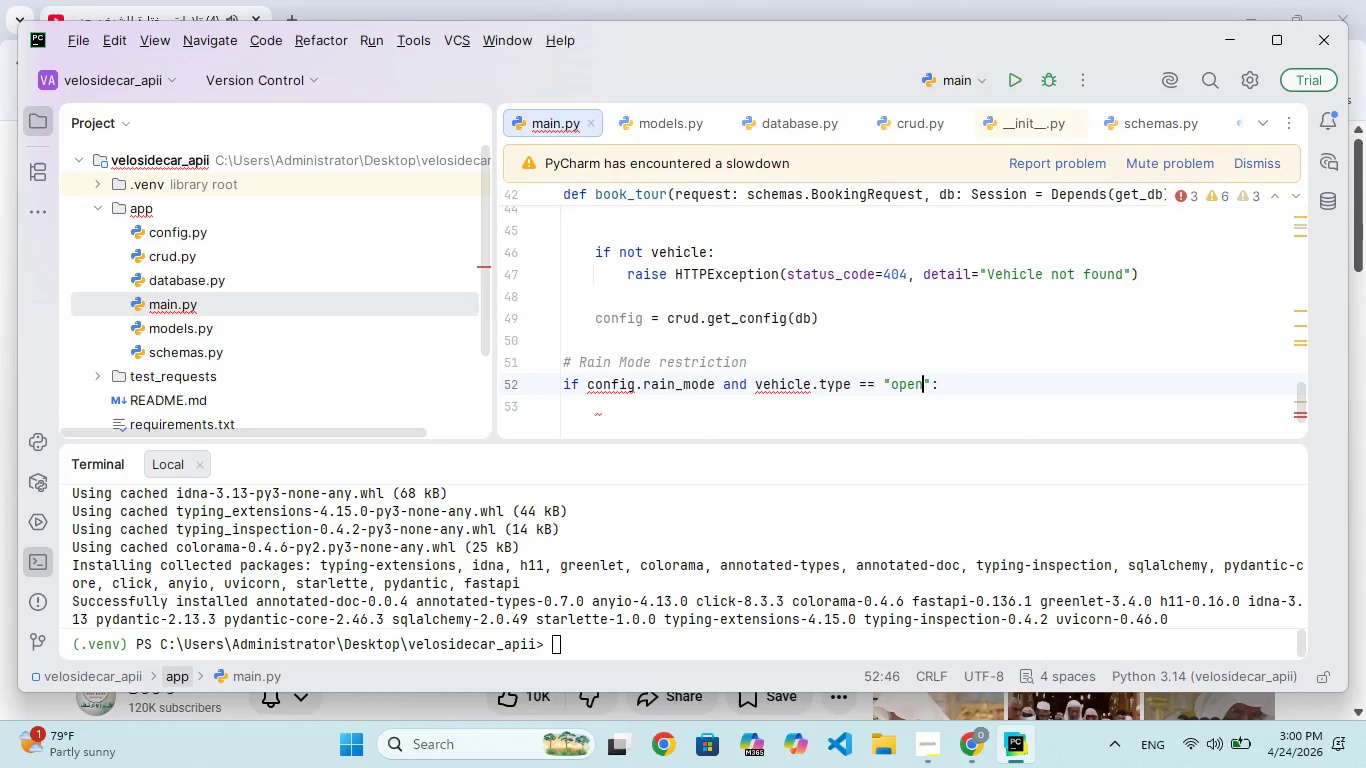 
key(ArrowRight)
 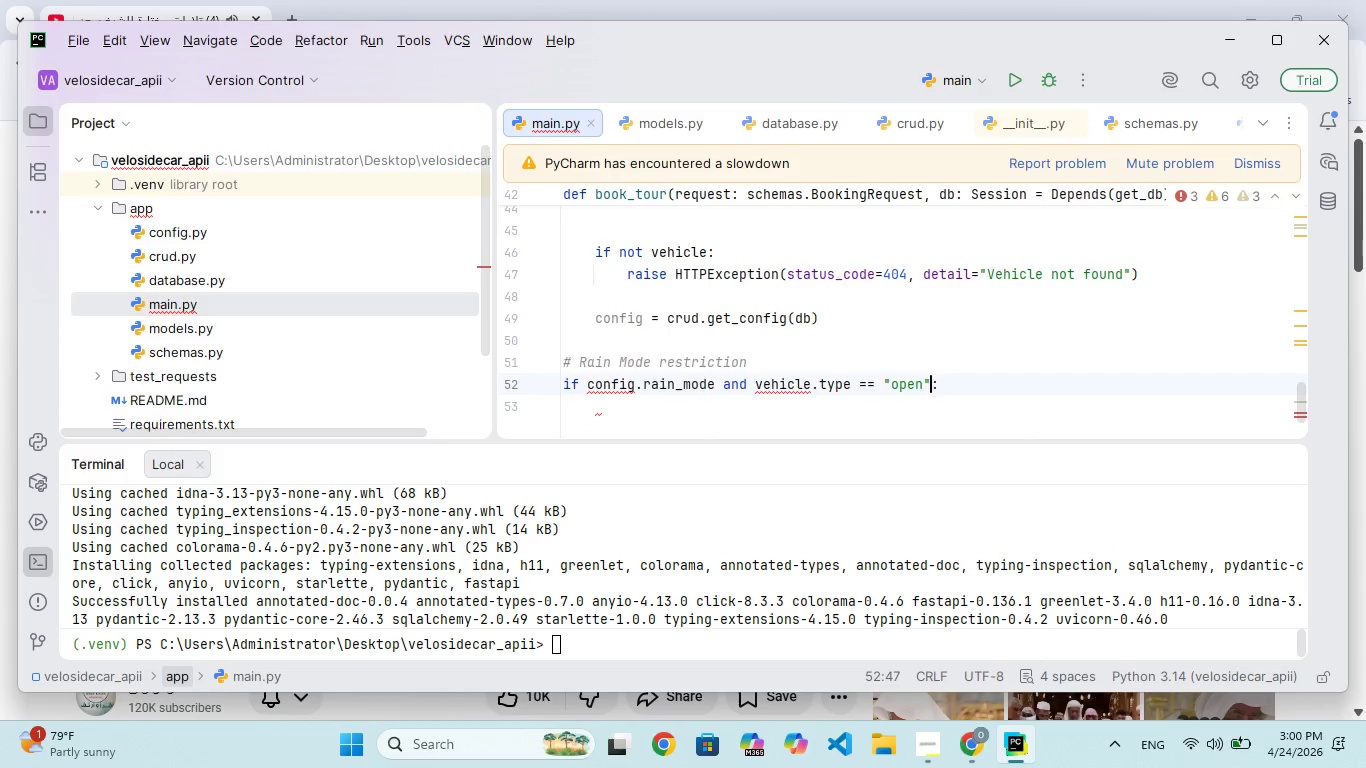 
key(ArrowRight)
 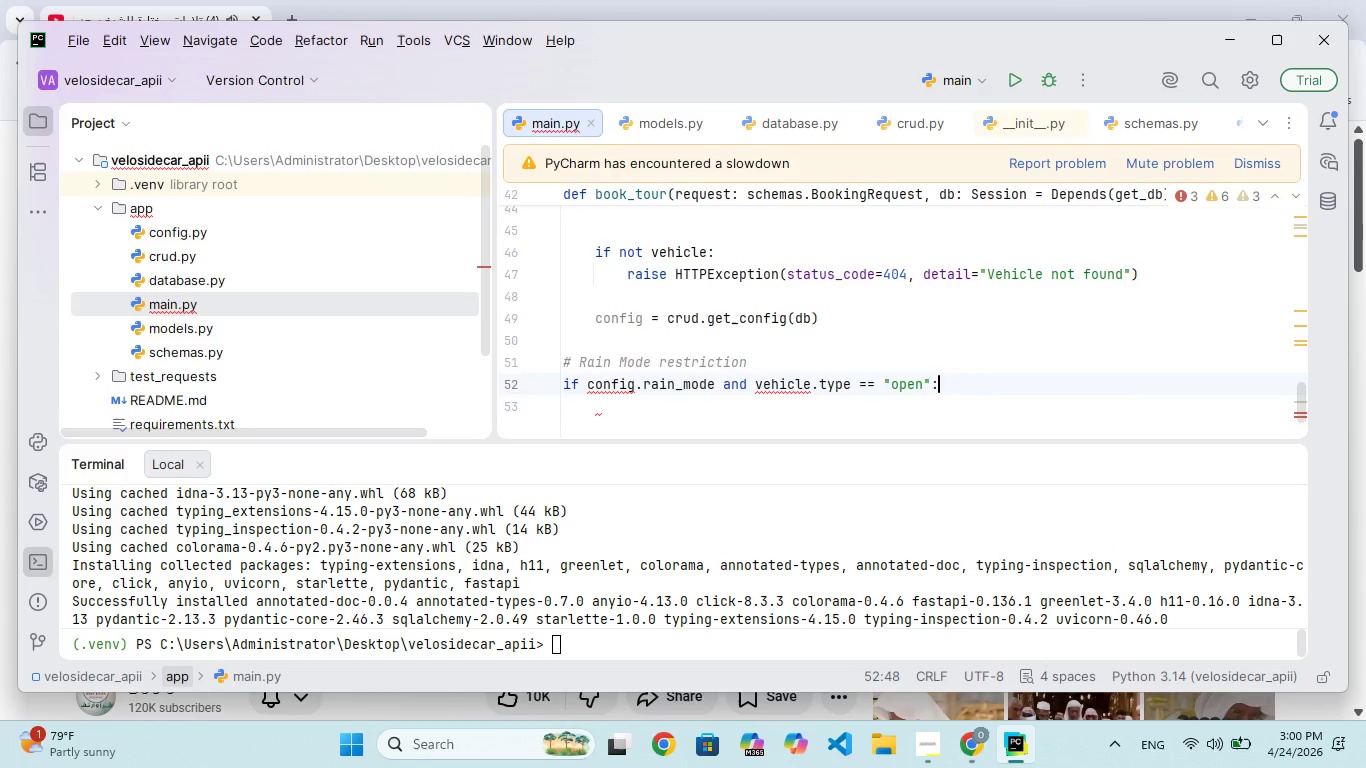 
key(Enter)
 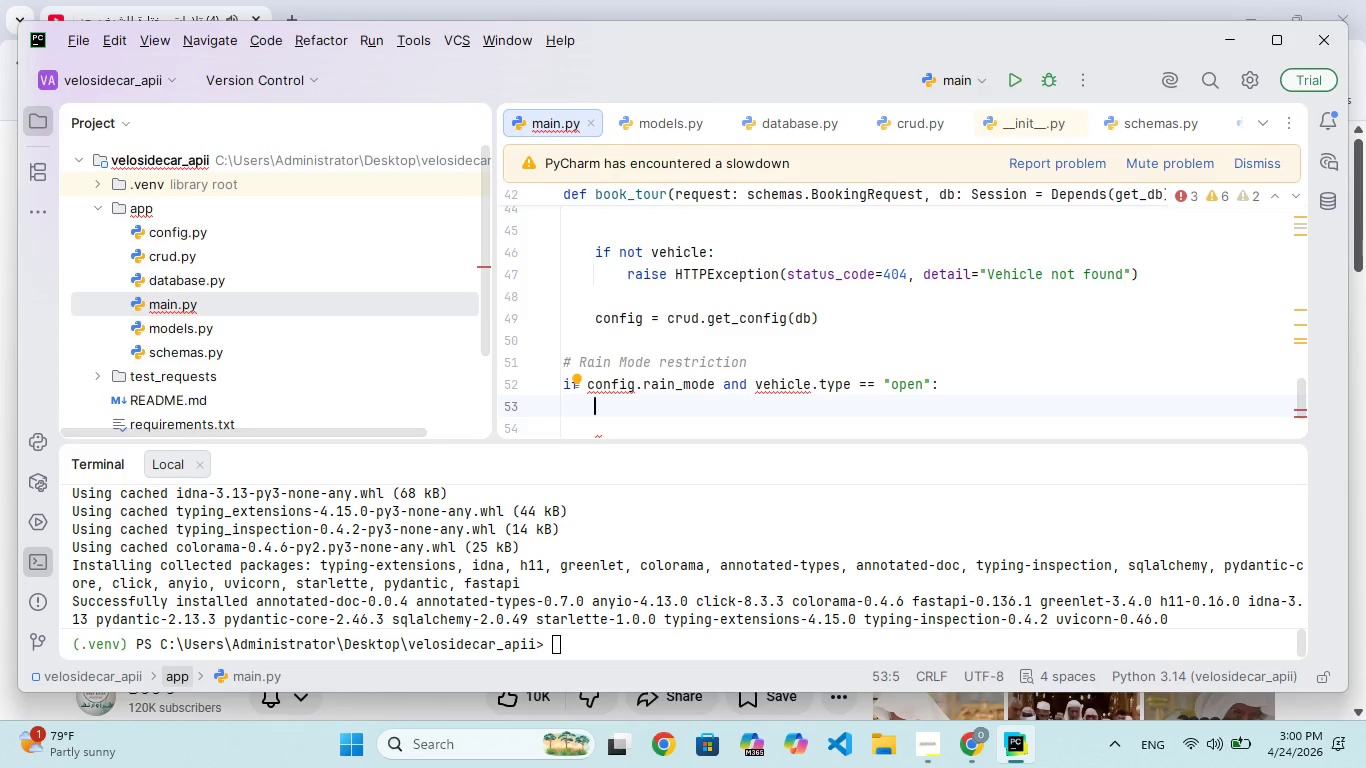 
wait(7.47)
 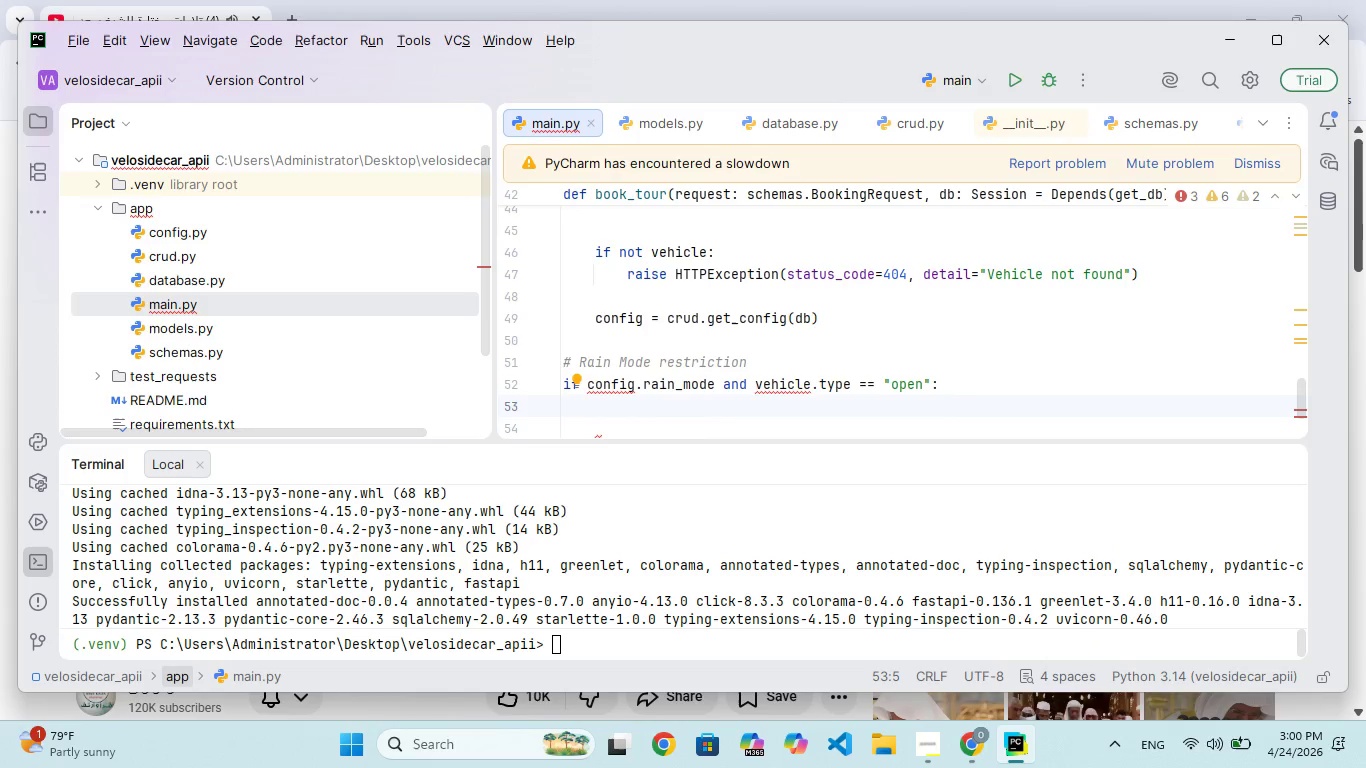 
type(raise HTT)
 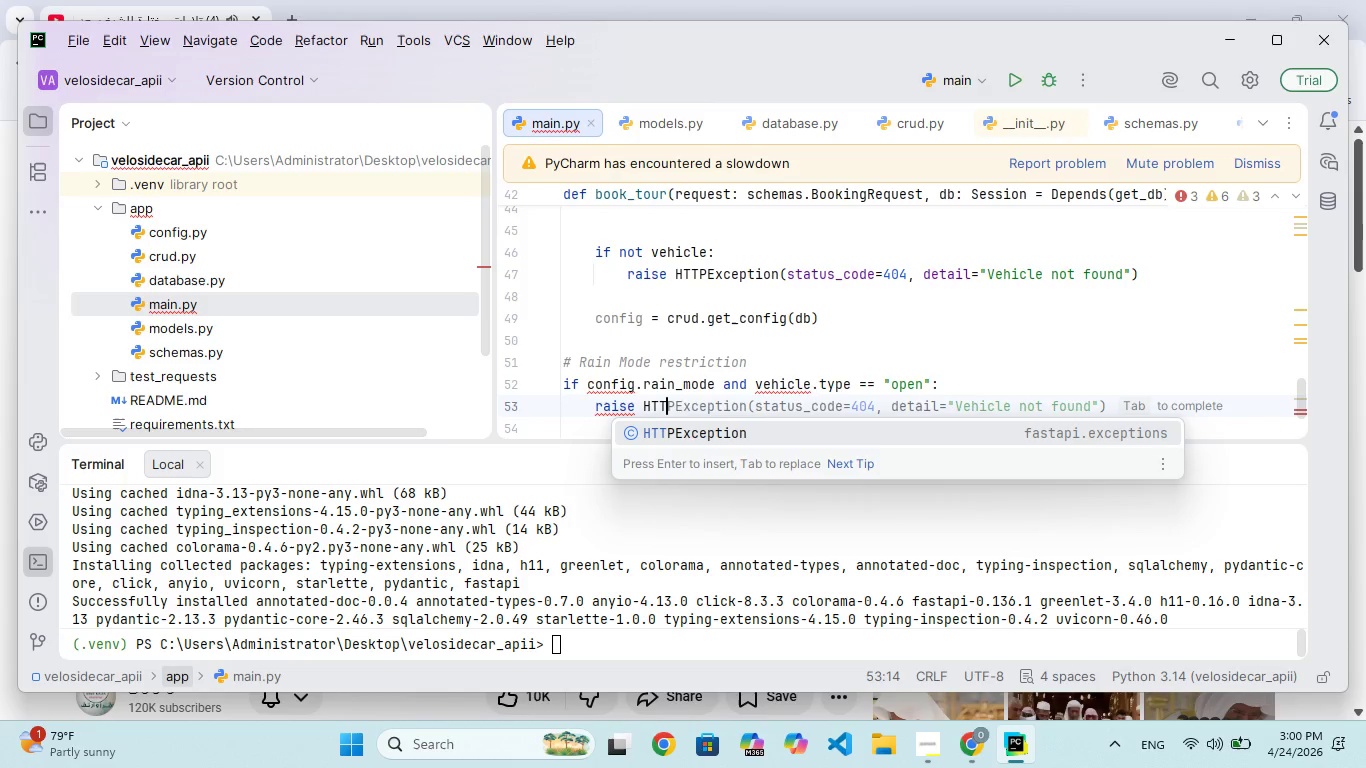 
hold_key(key=P, duration=0.33)
 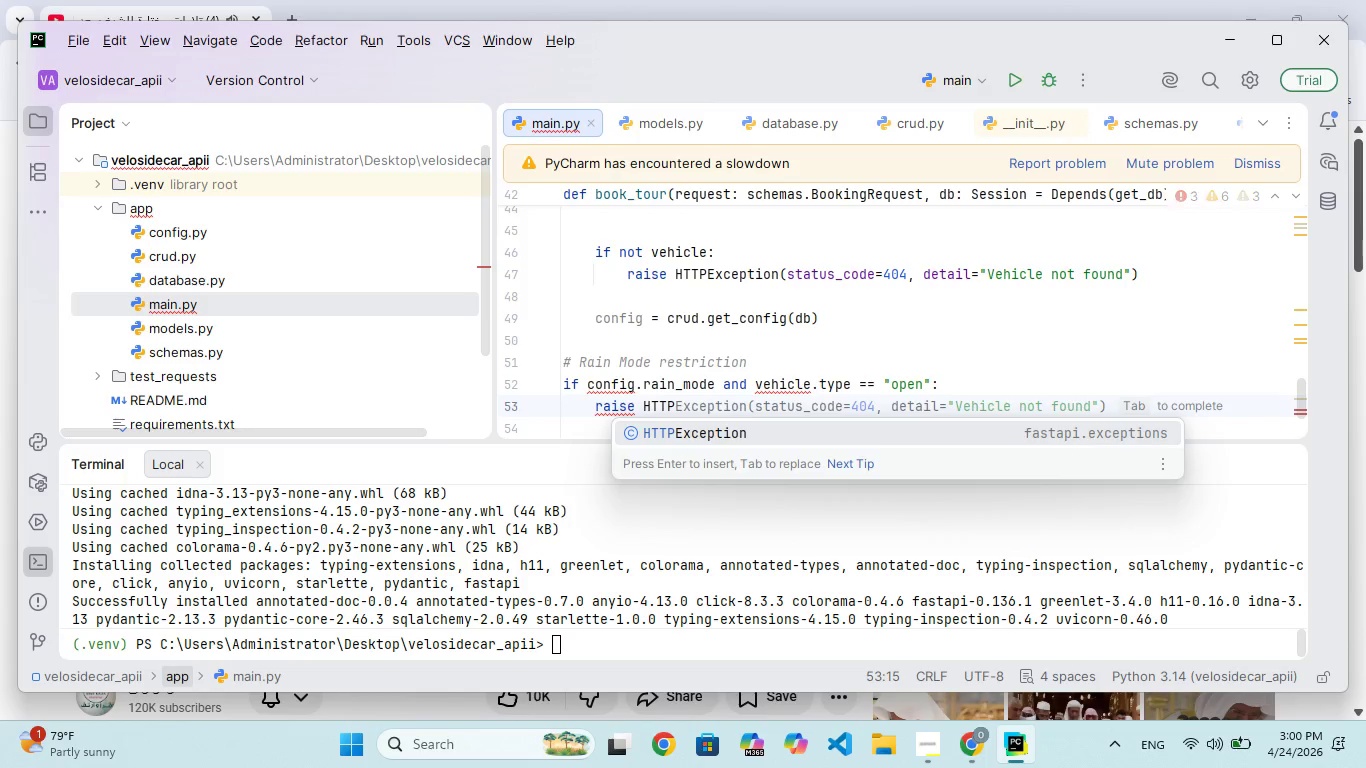 
key(Enter)
 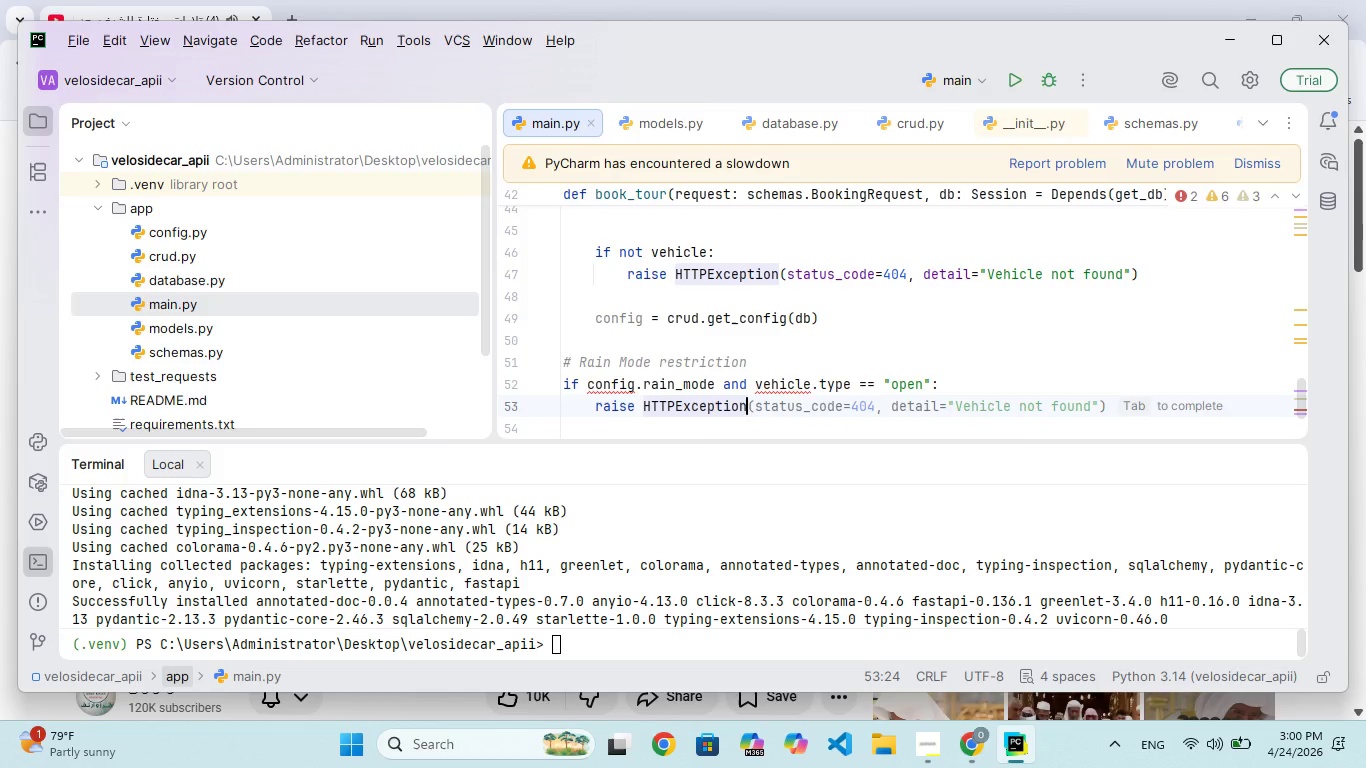 
type((status_coed)
key(Backspace)
key(Backspace)
type(de)
 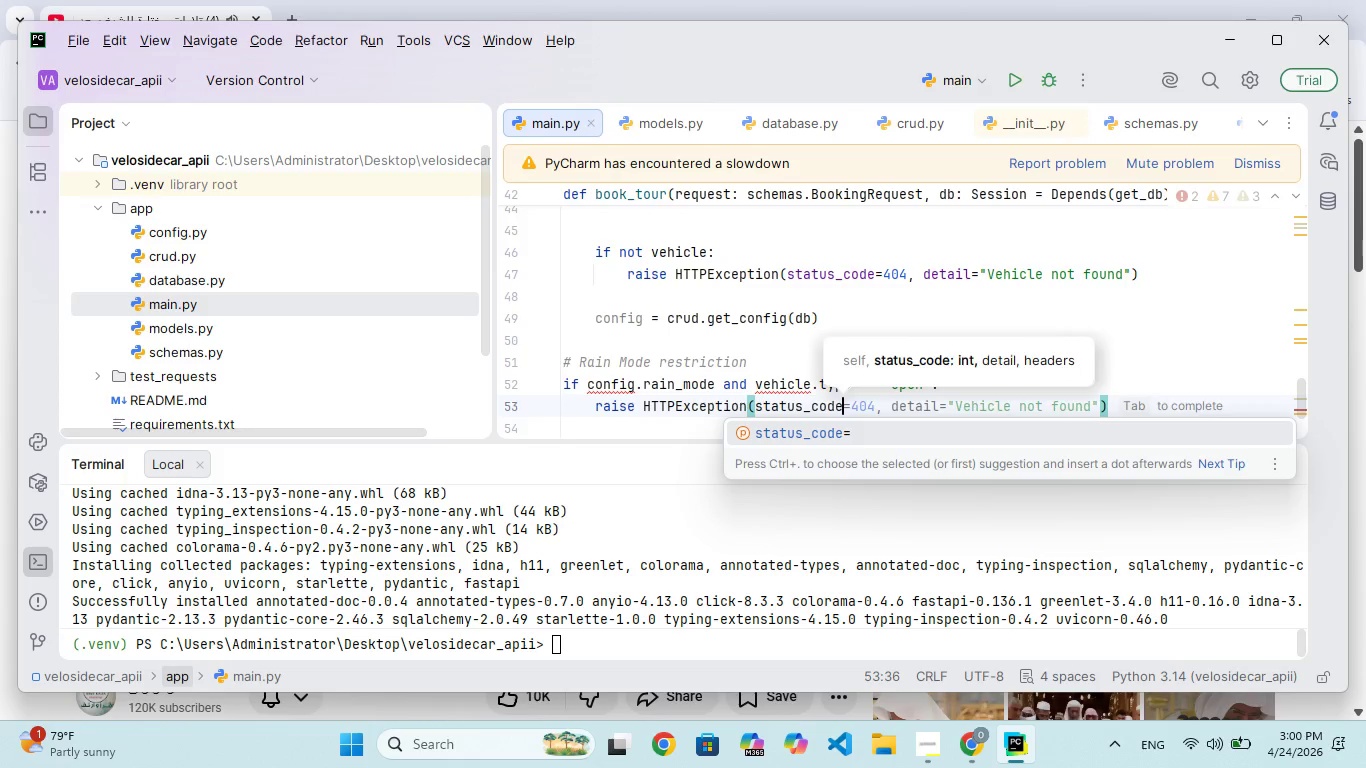 
wait(6.94)
 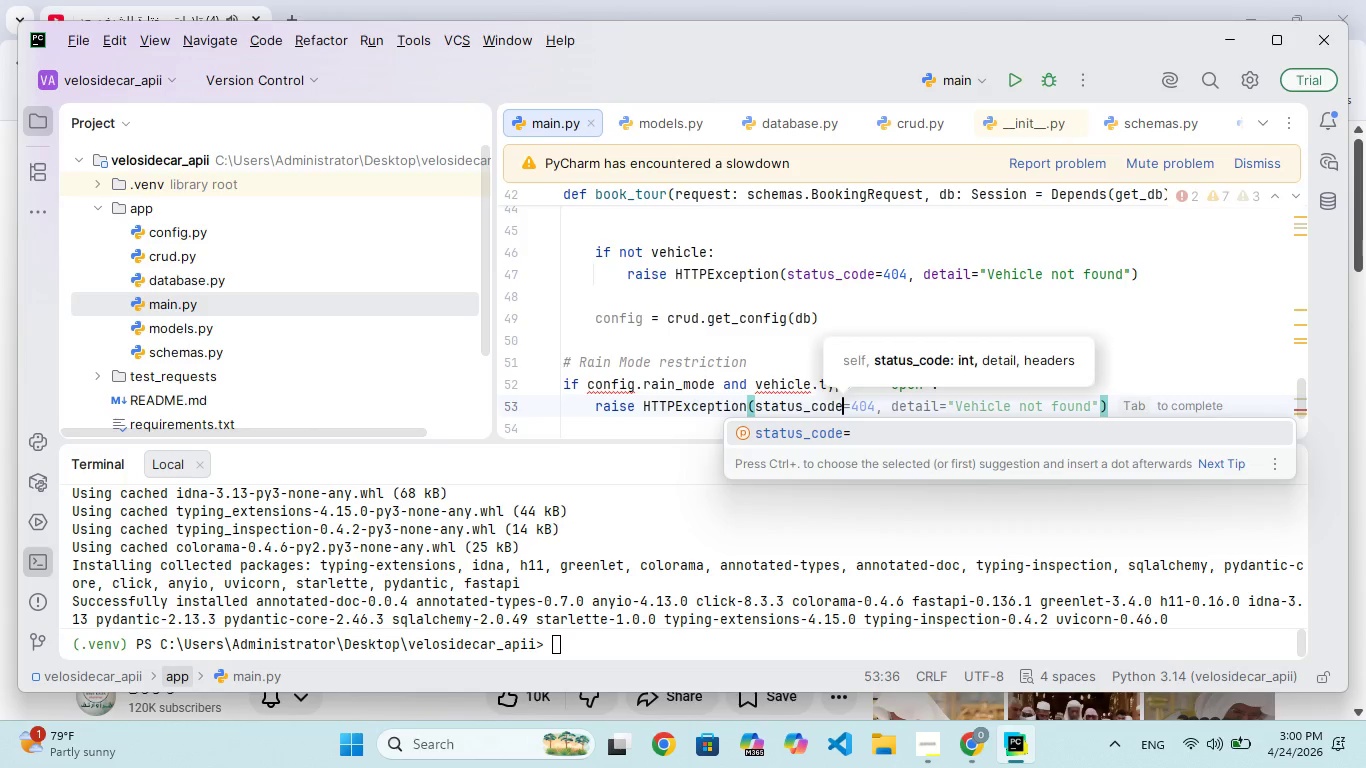 
key(Equal)
 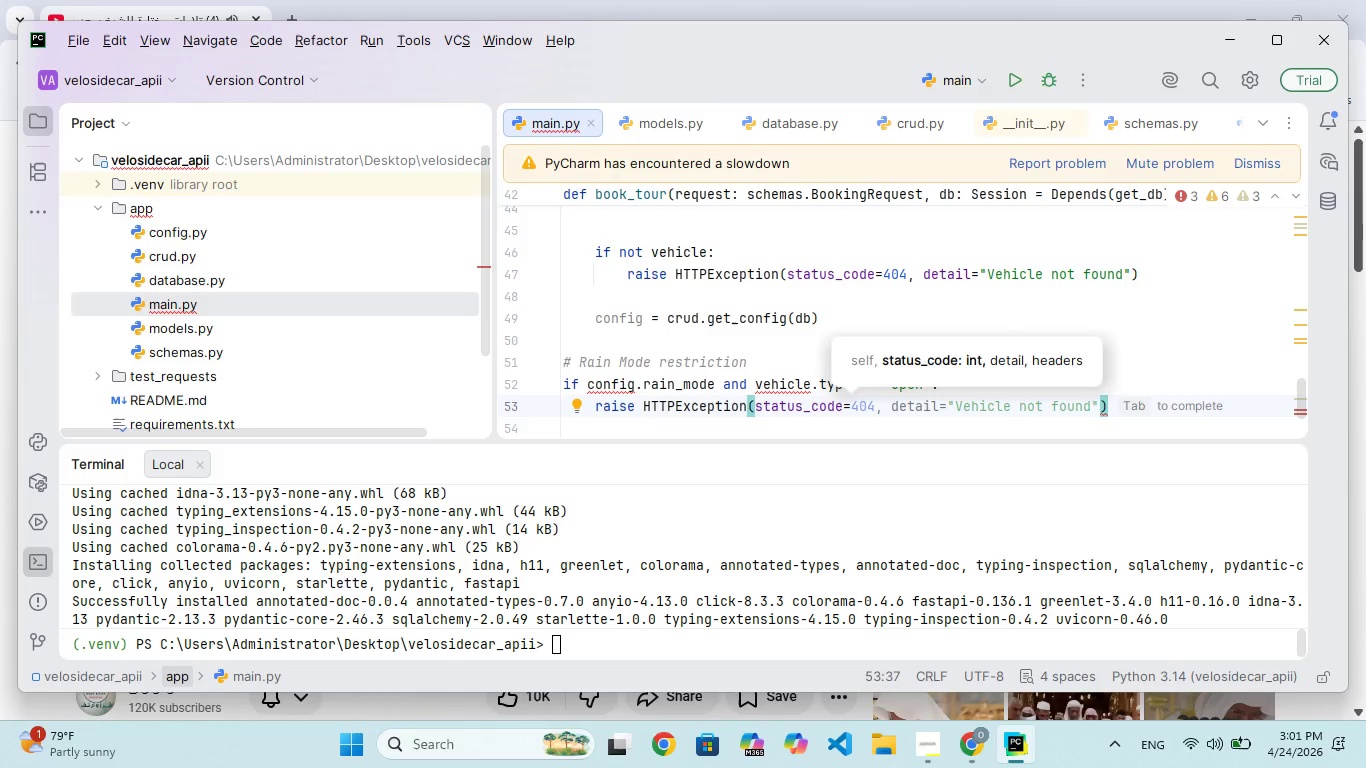 
wait(9.75)
 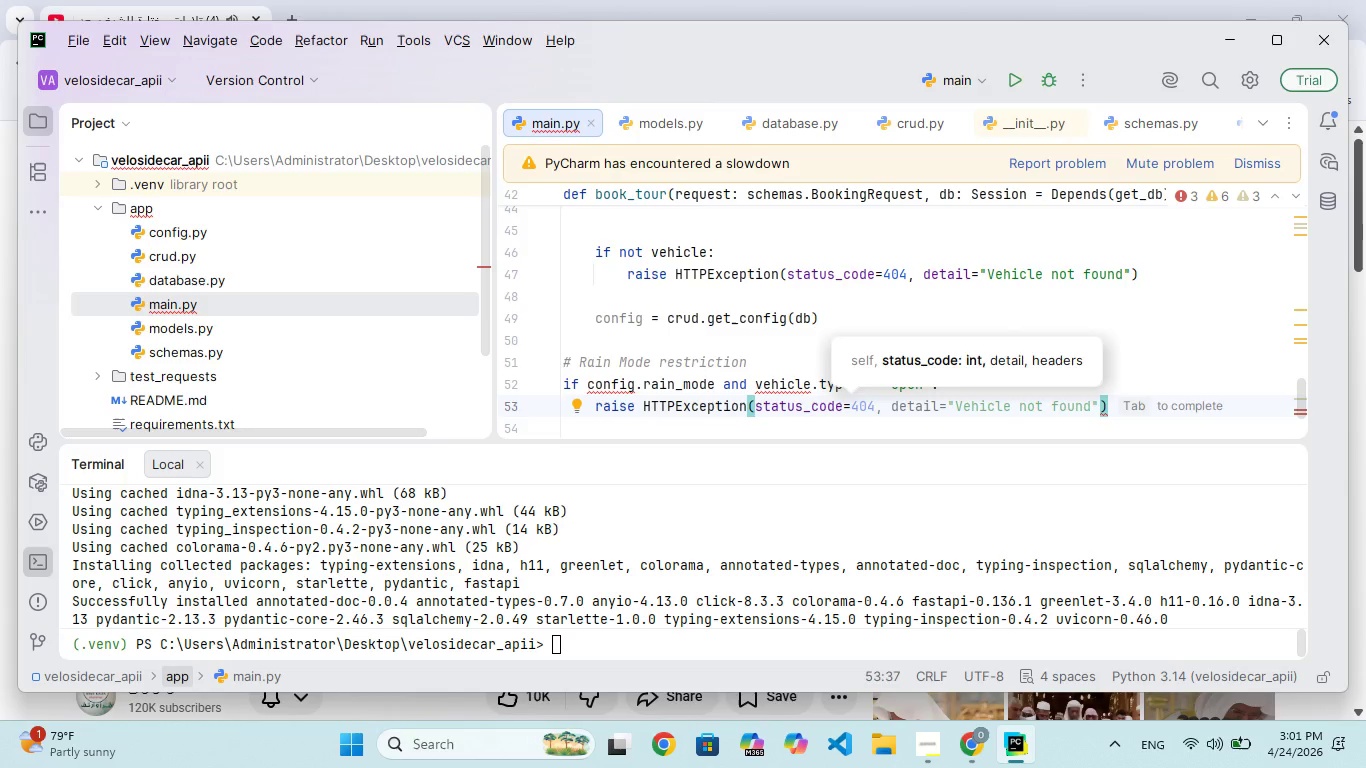 
key(Enter)
 